 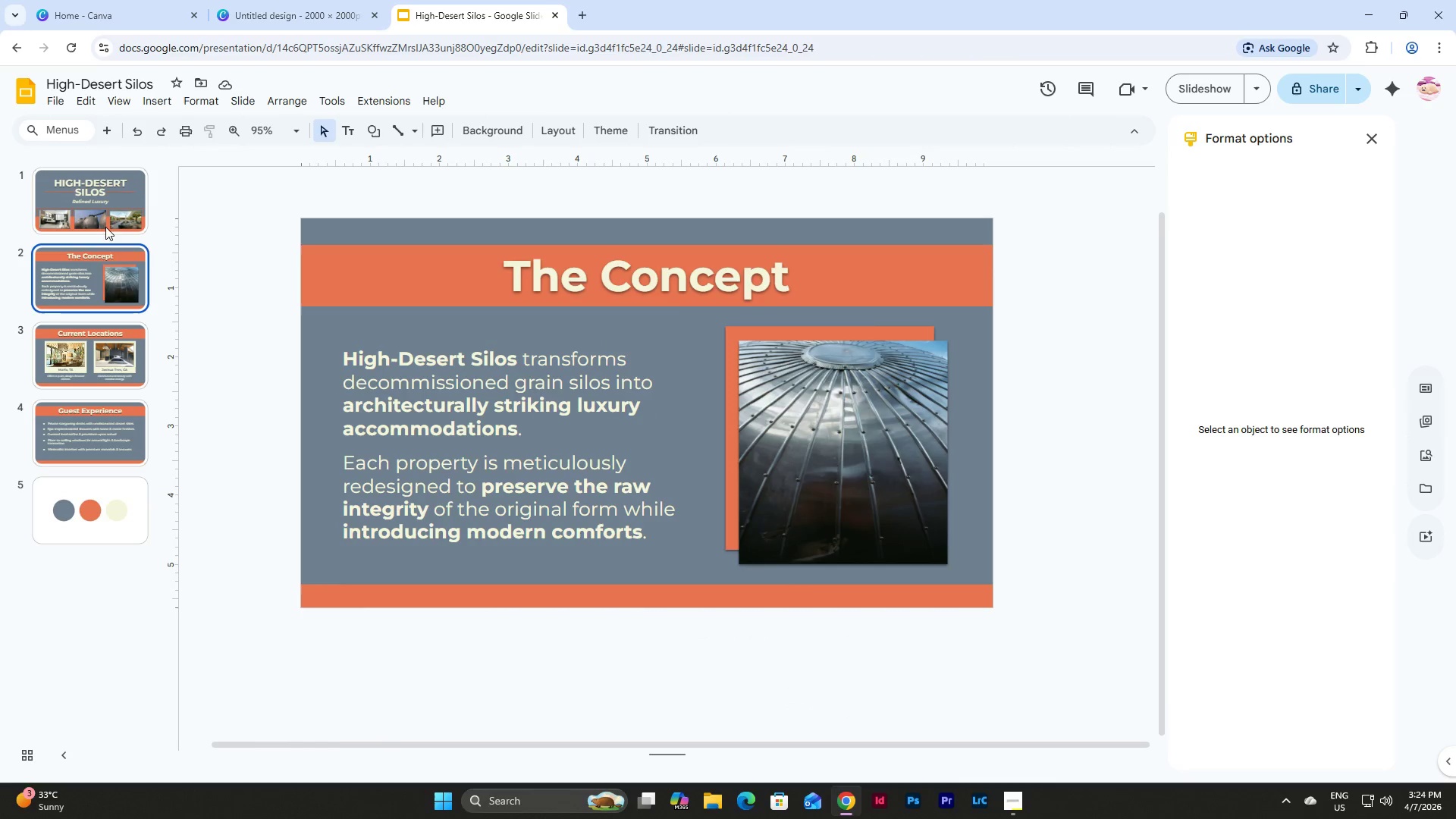 
triple_click([105, 218])
 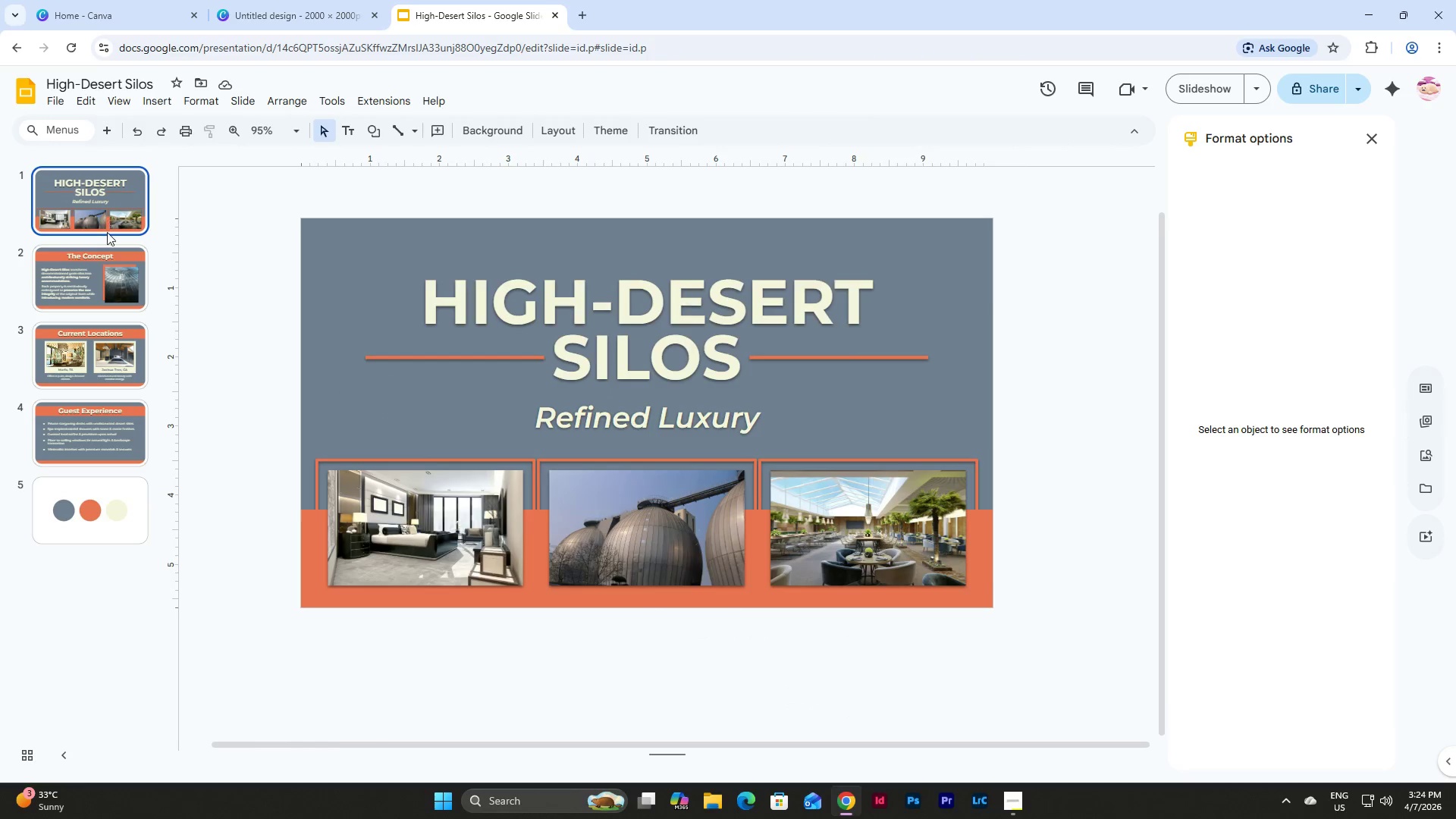 
triple_click([110, 265])
 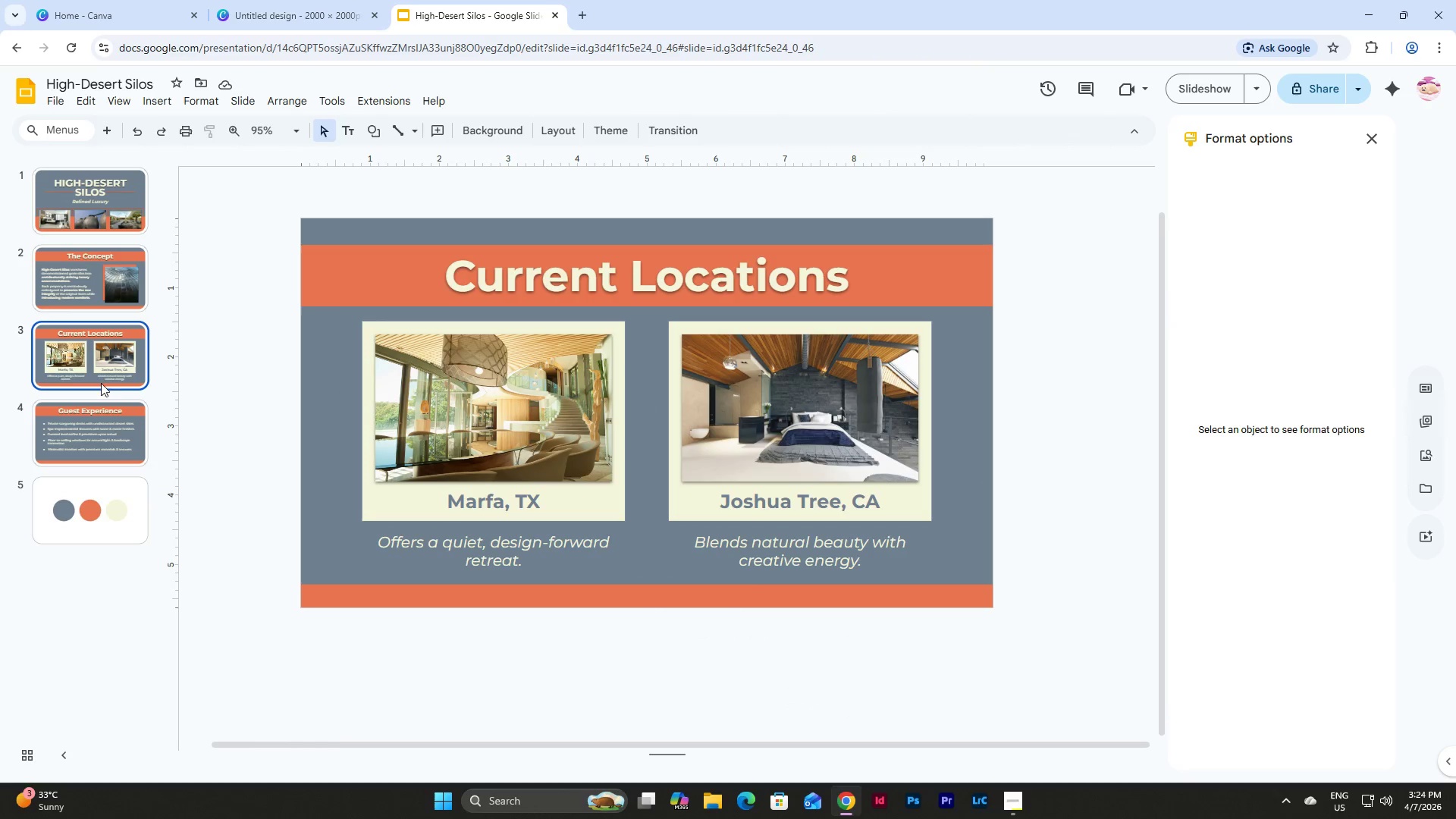 
double_click([105, 439])
 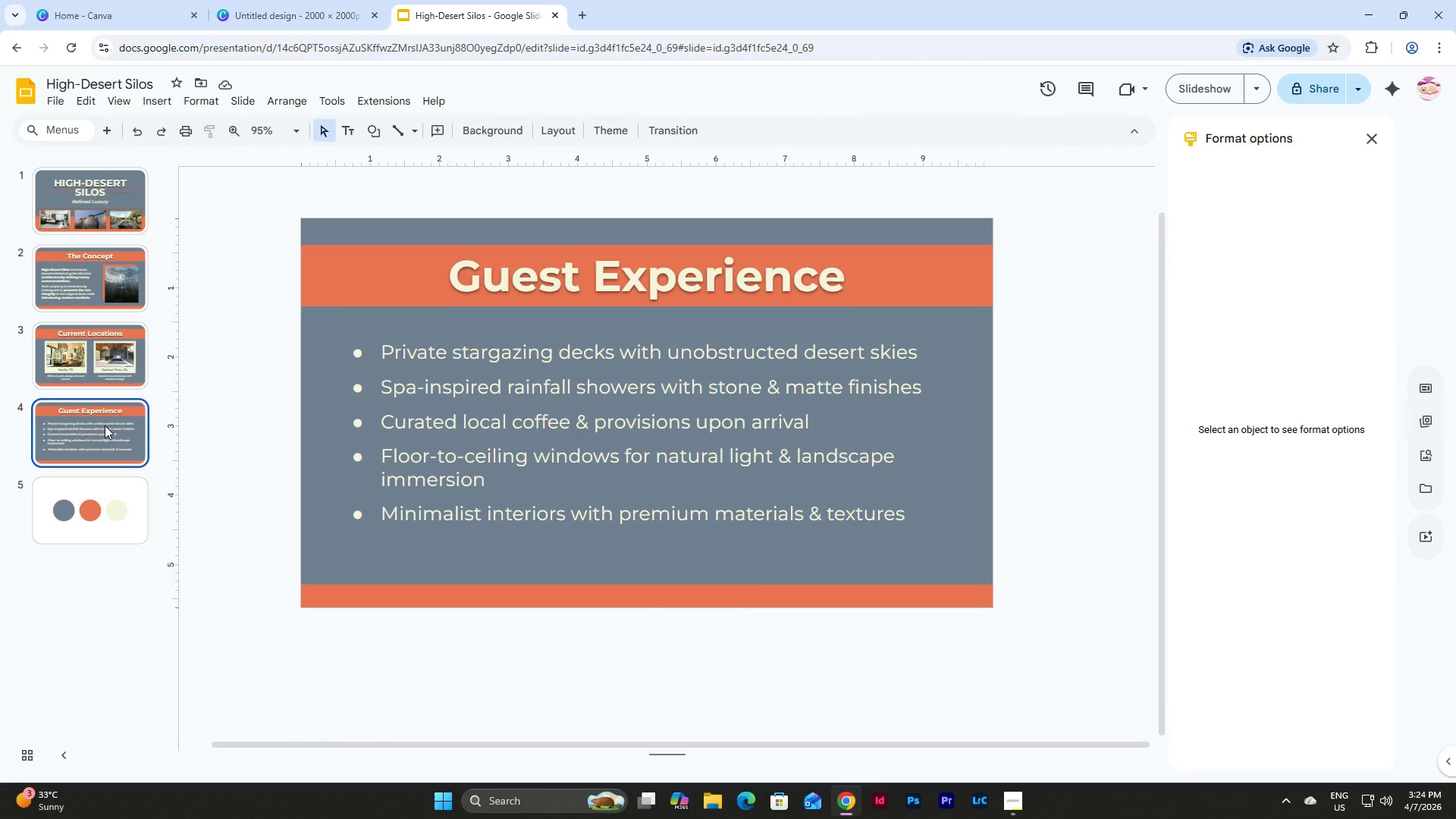 
key(Control+D)
 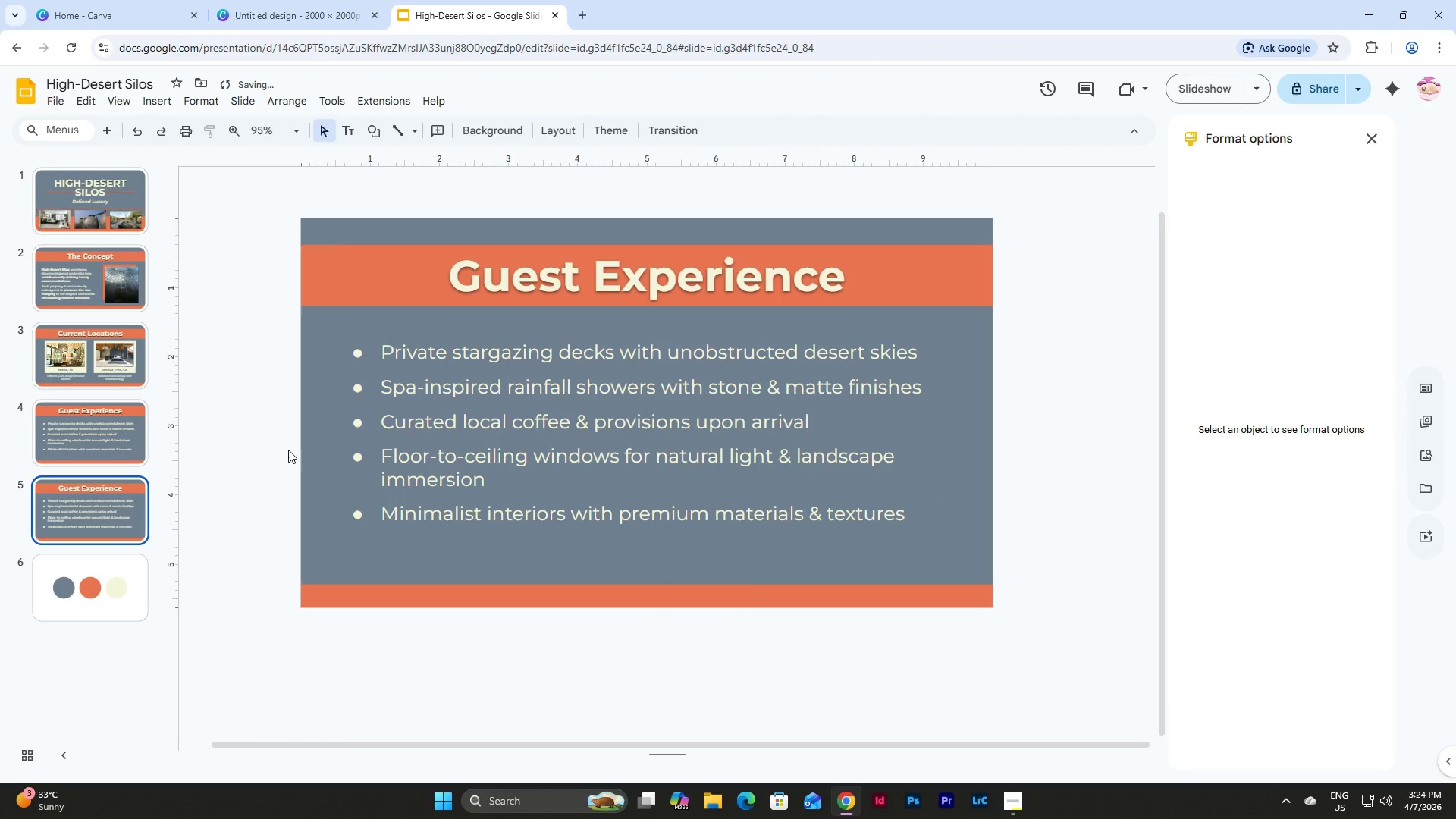 
double_click([538, 403])
 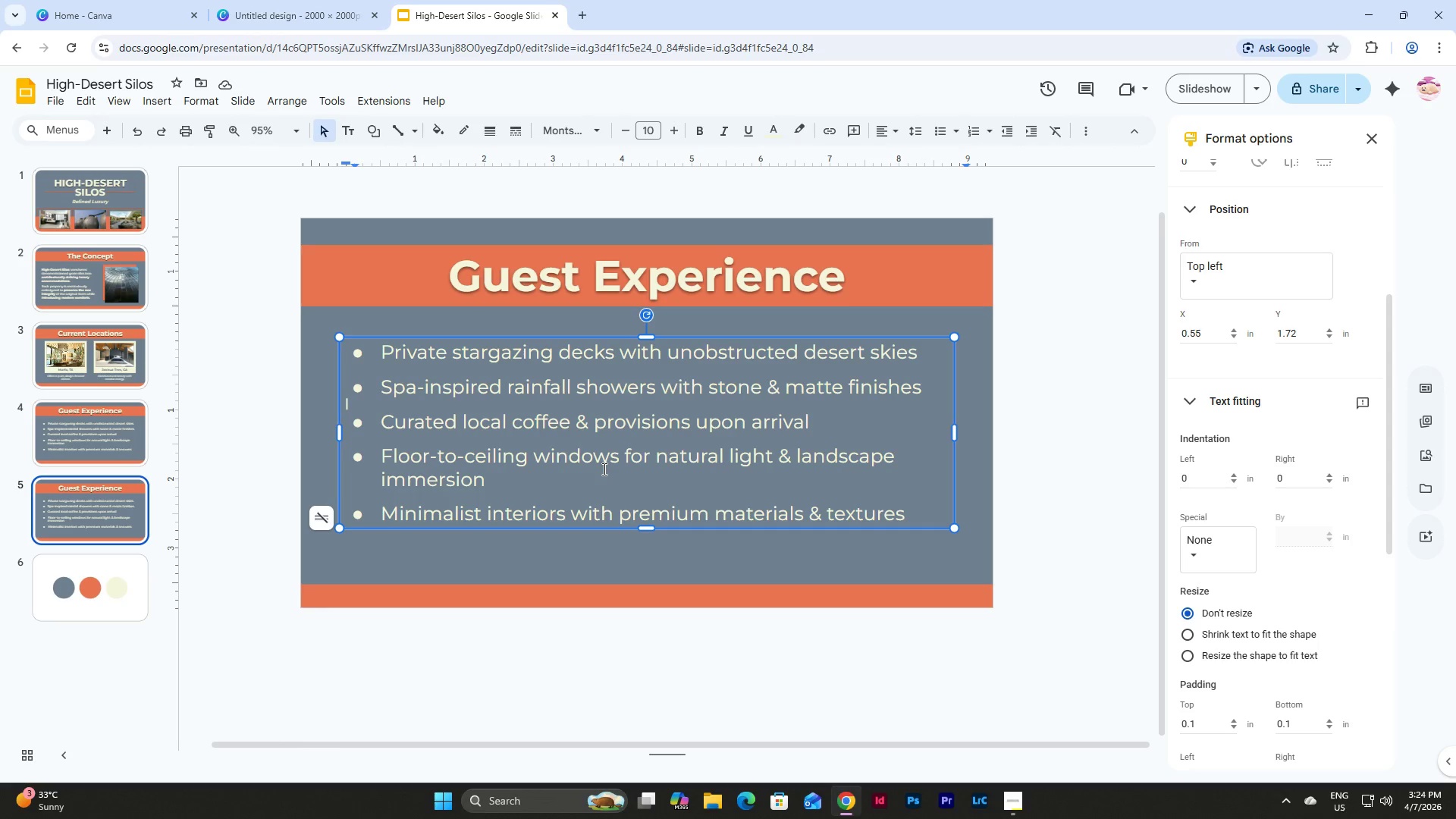 
wait(14.25)
 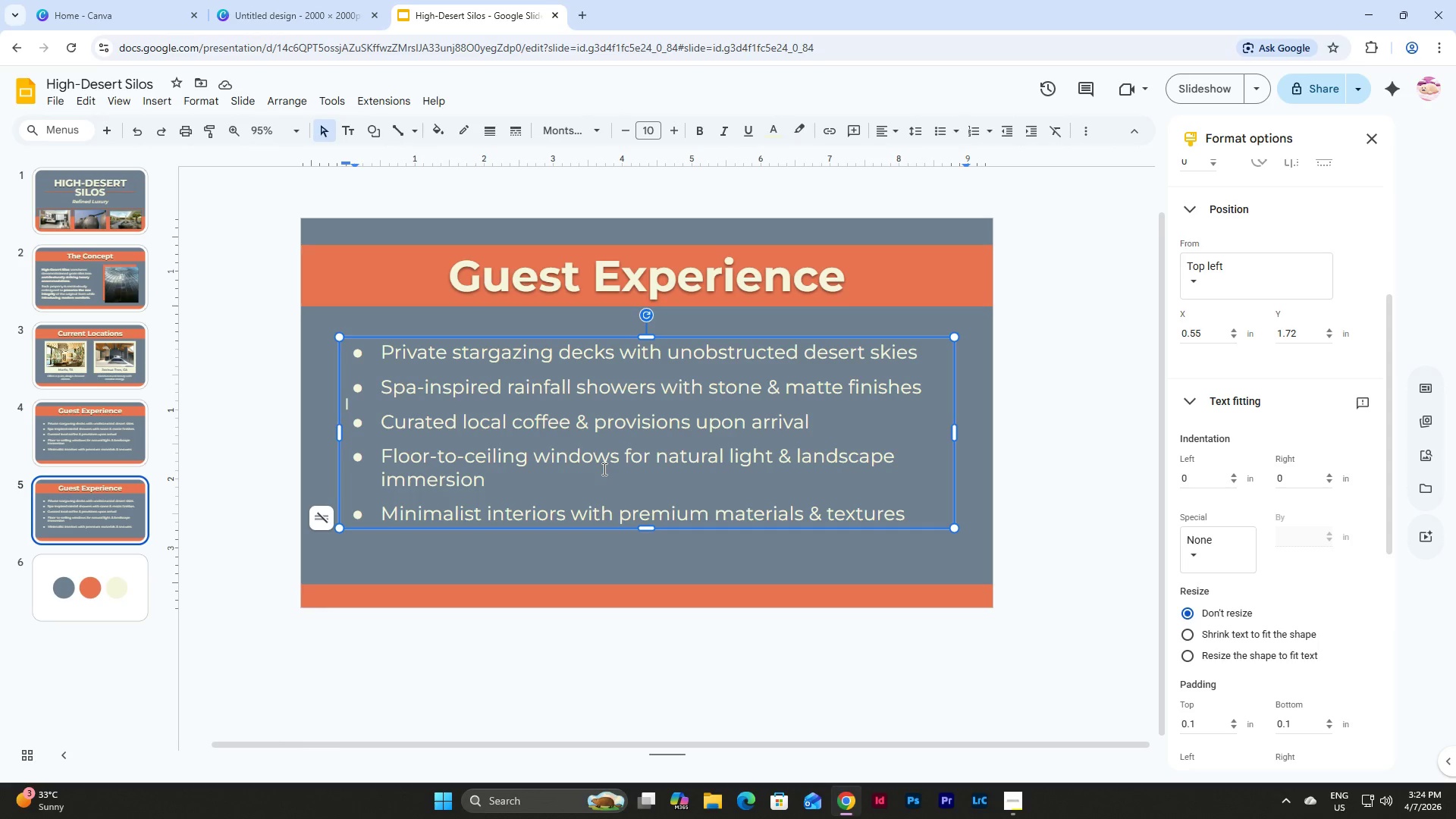 
left_click([118, 437])
 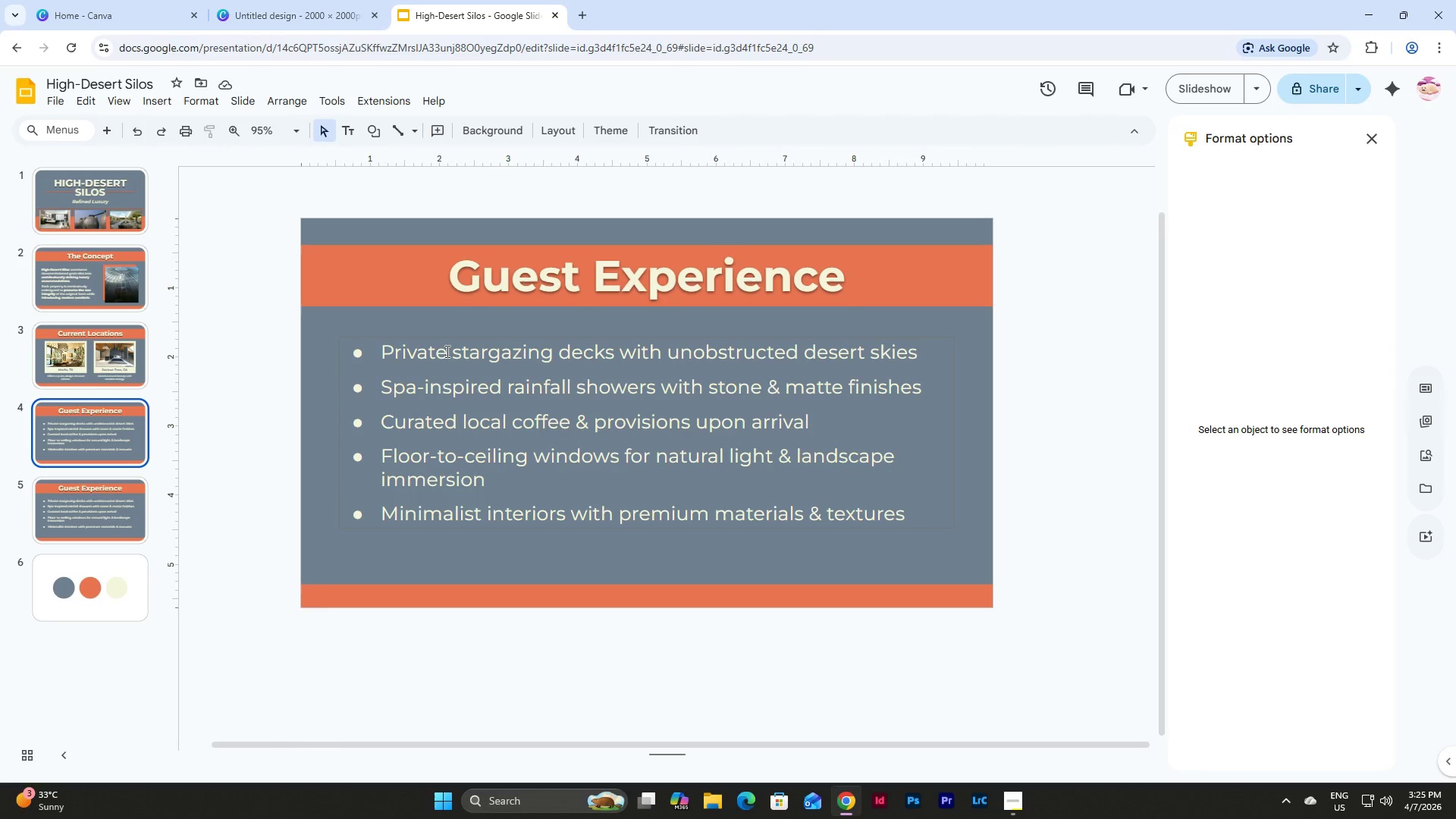 
left_click_drag(start_coordinate=[451, 353], to_coordinate=[612, 349])
 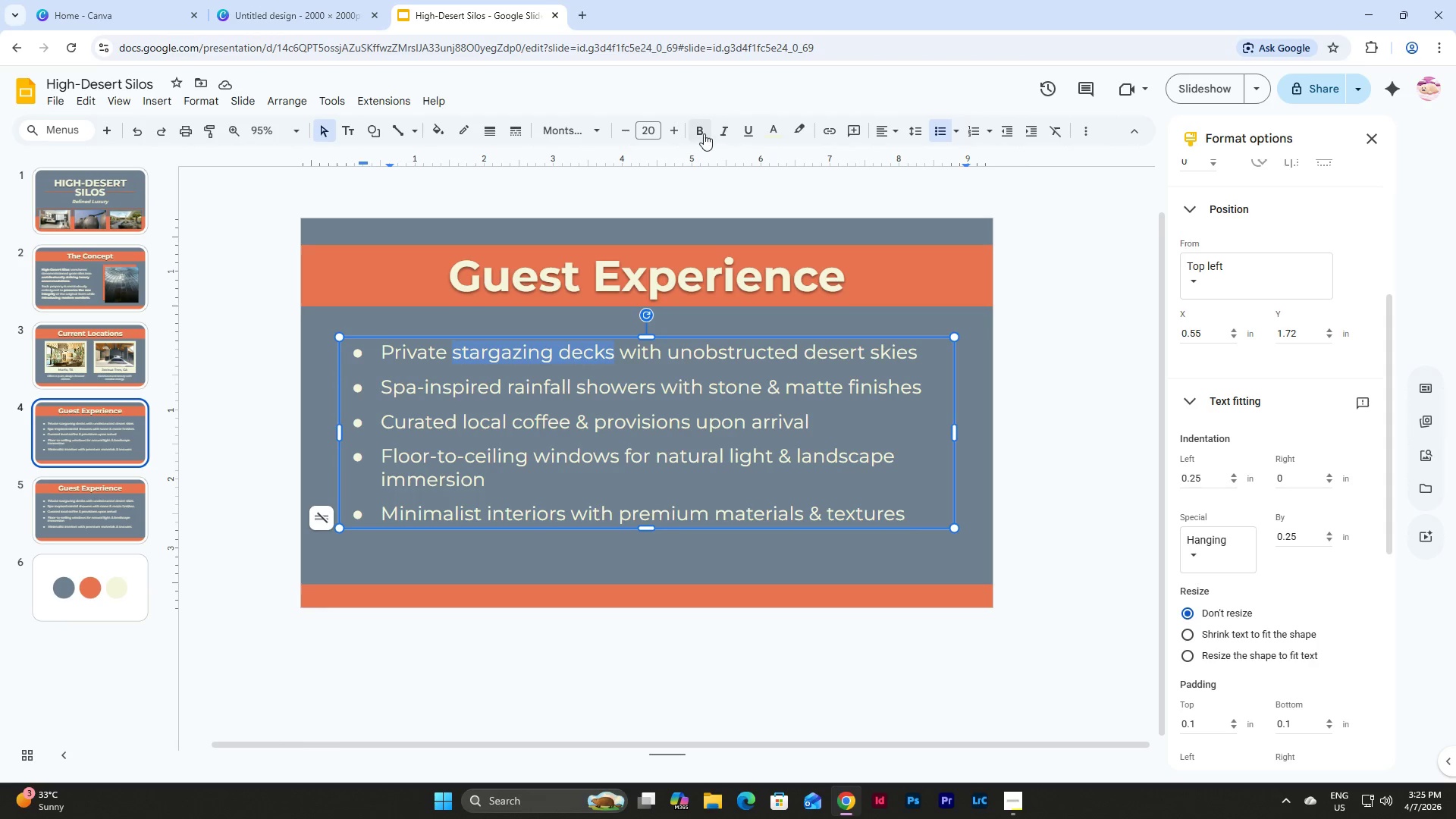 
left_click([703, 133])
 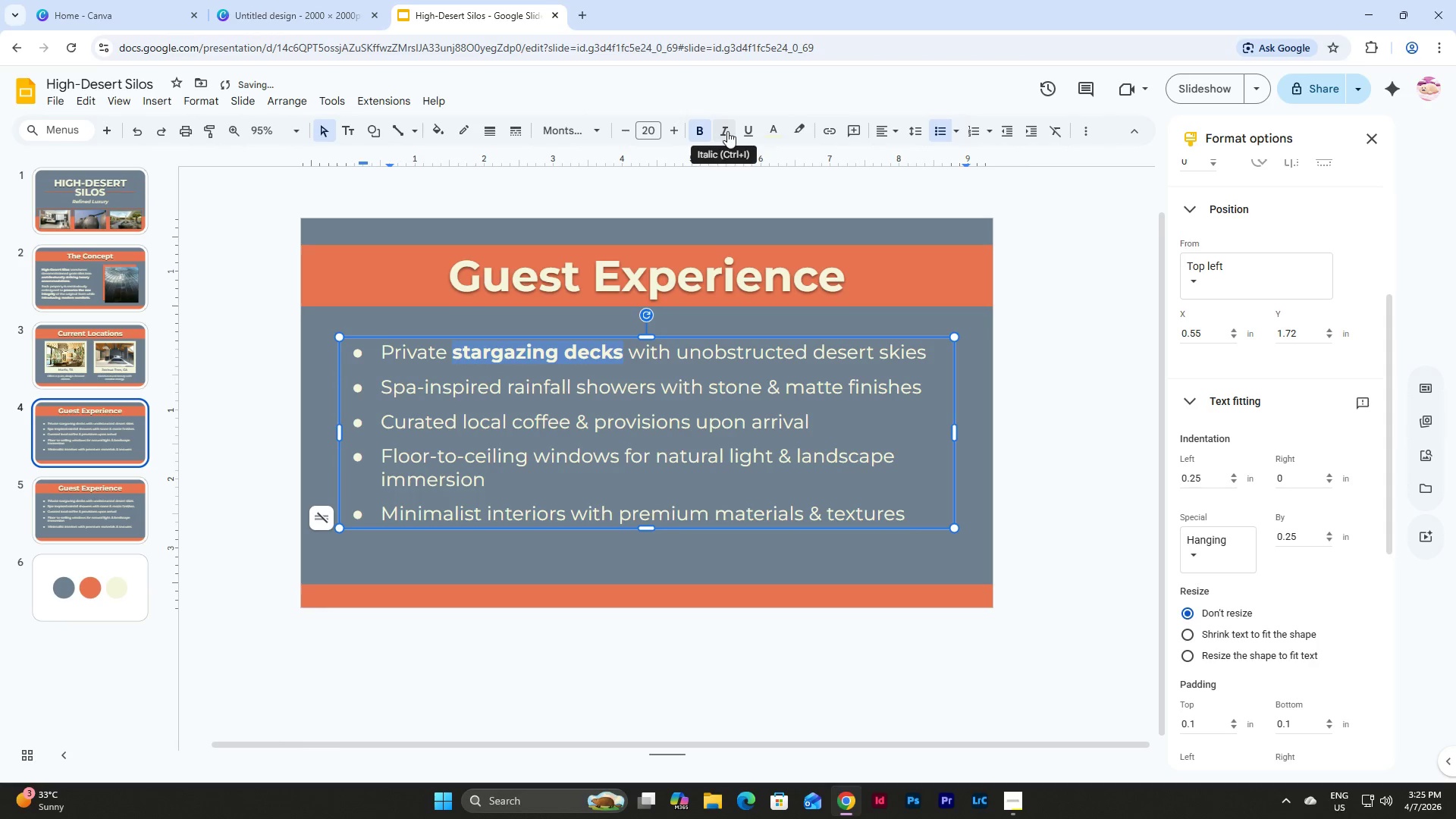 
left_click([737, 132])
 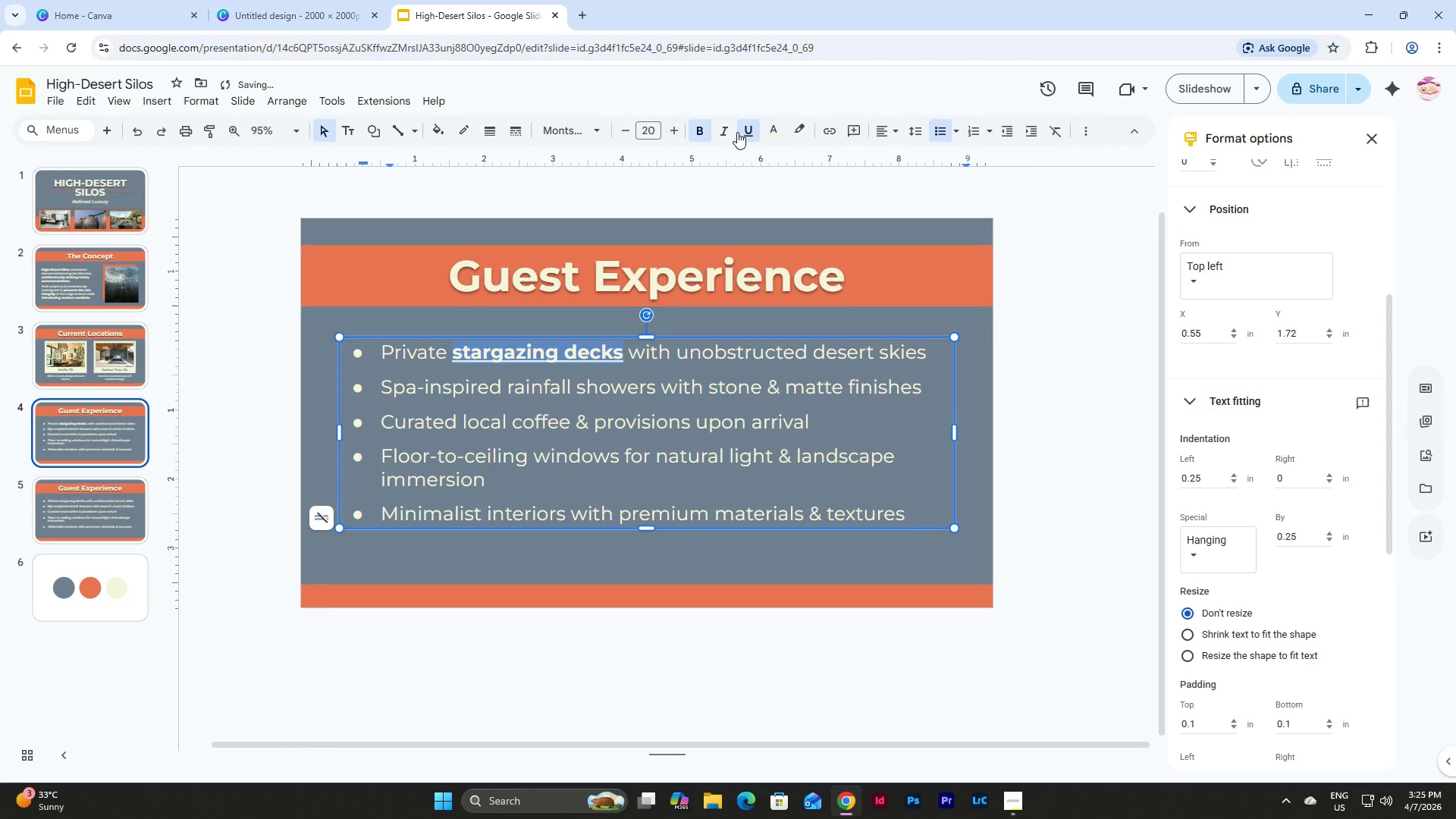 
left_click([737, 132])
 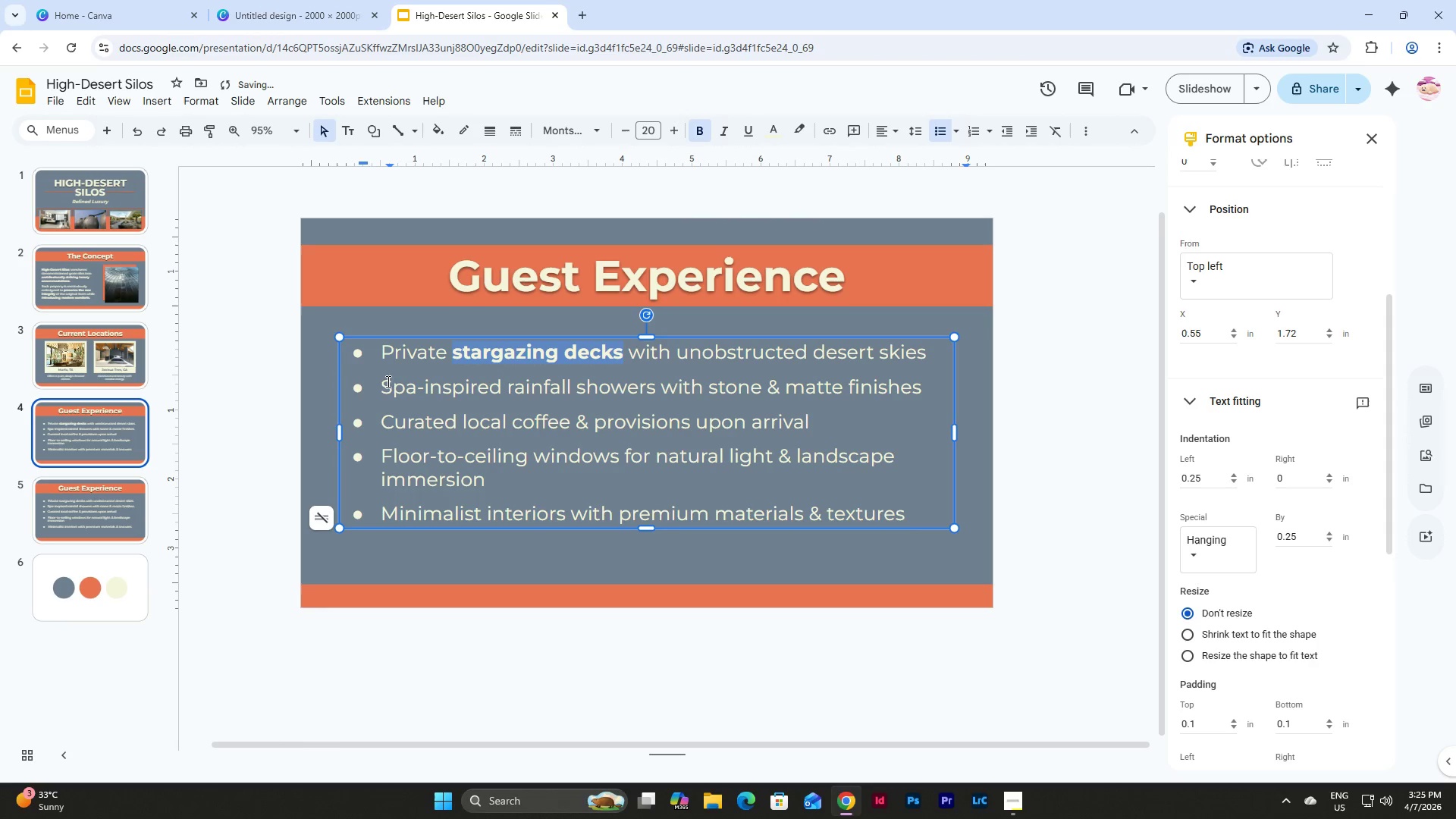 
left_click_drag(start_coordinate=[380, 378], to_coordinate=[560, 381])
 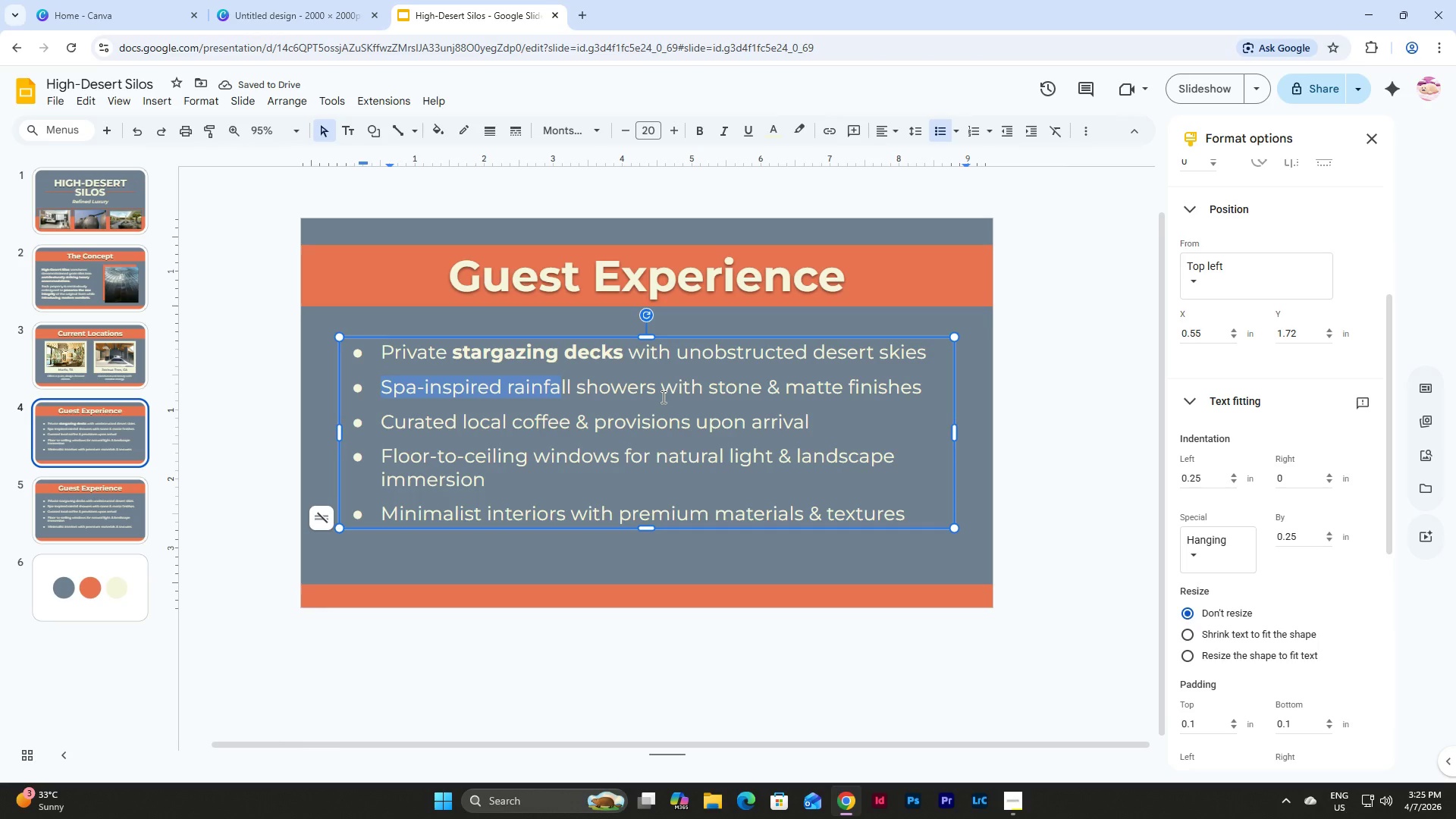 
left_click([662, 397])
 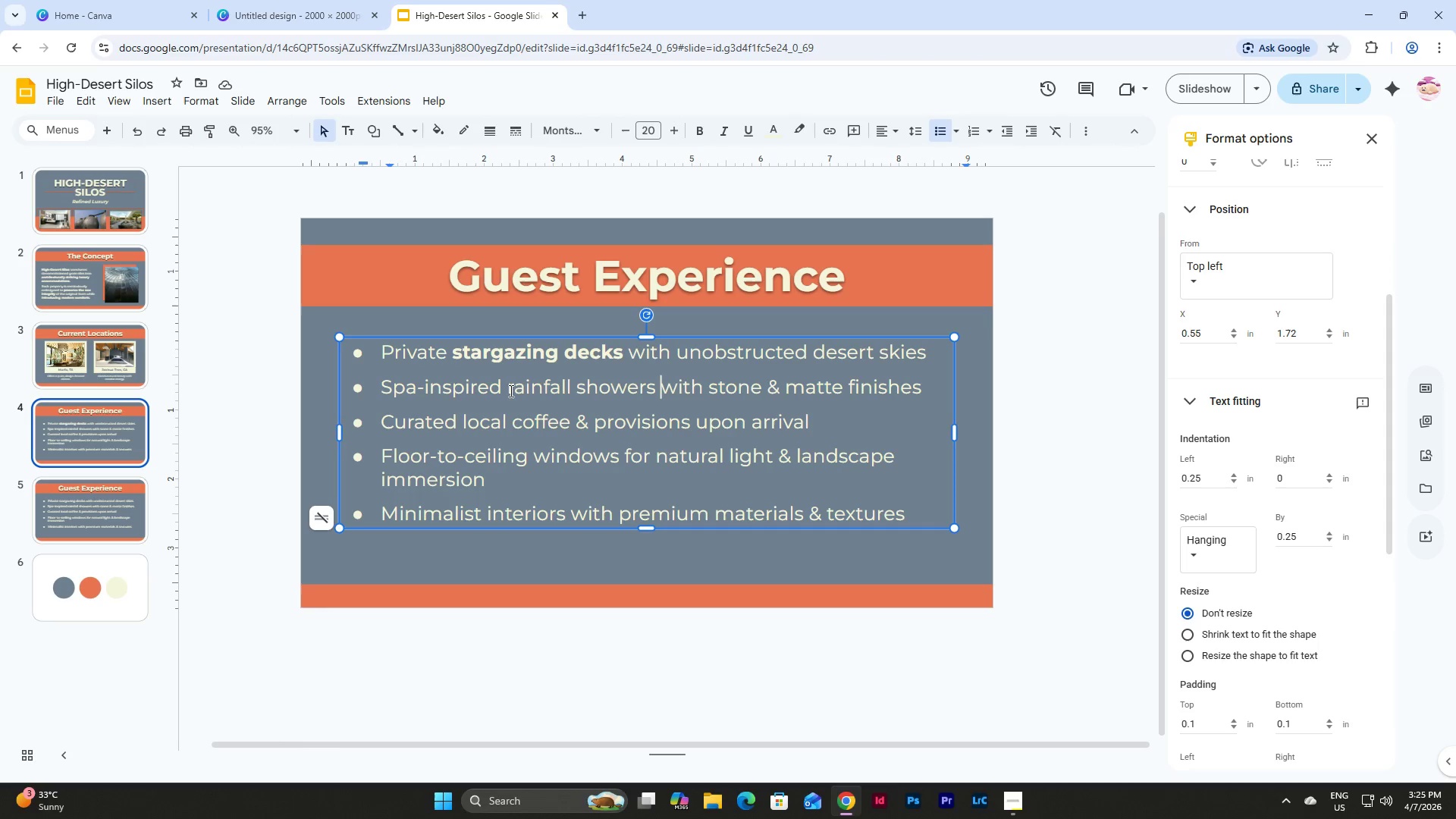 
left_click_drag(start_coordinate=[507, 389], to_coordinate=[654, 384])
 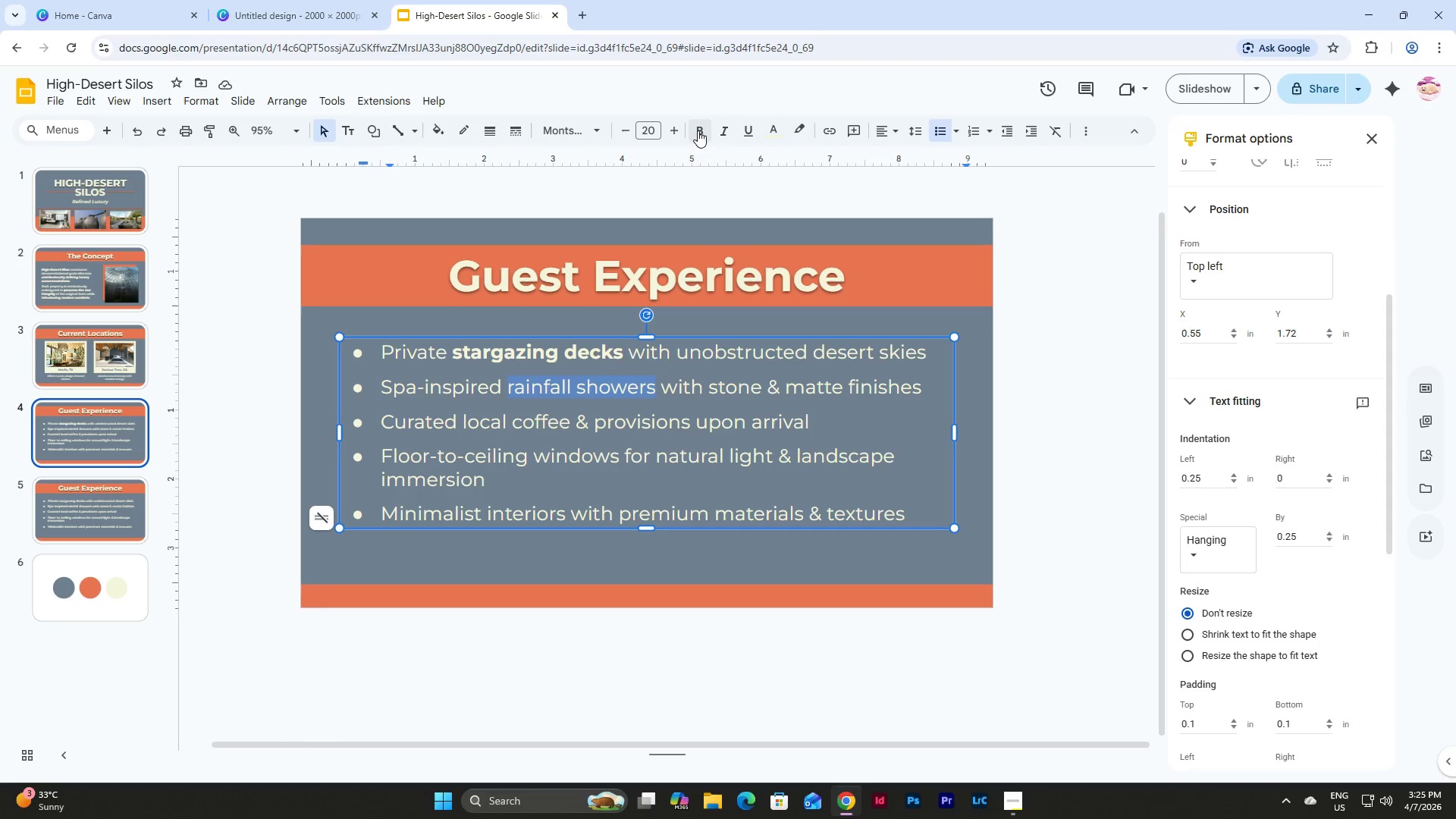 
left_click([698, 130])
 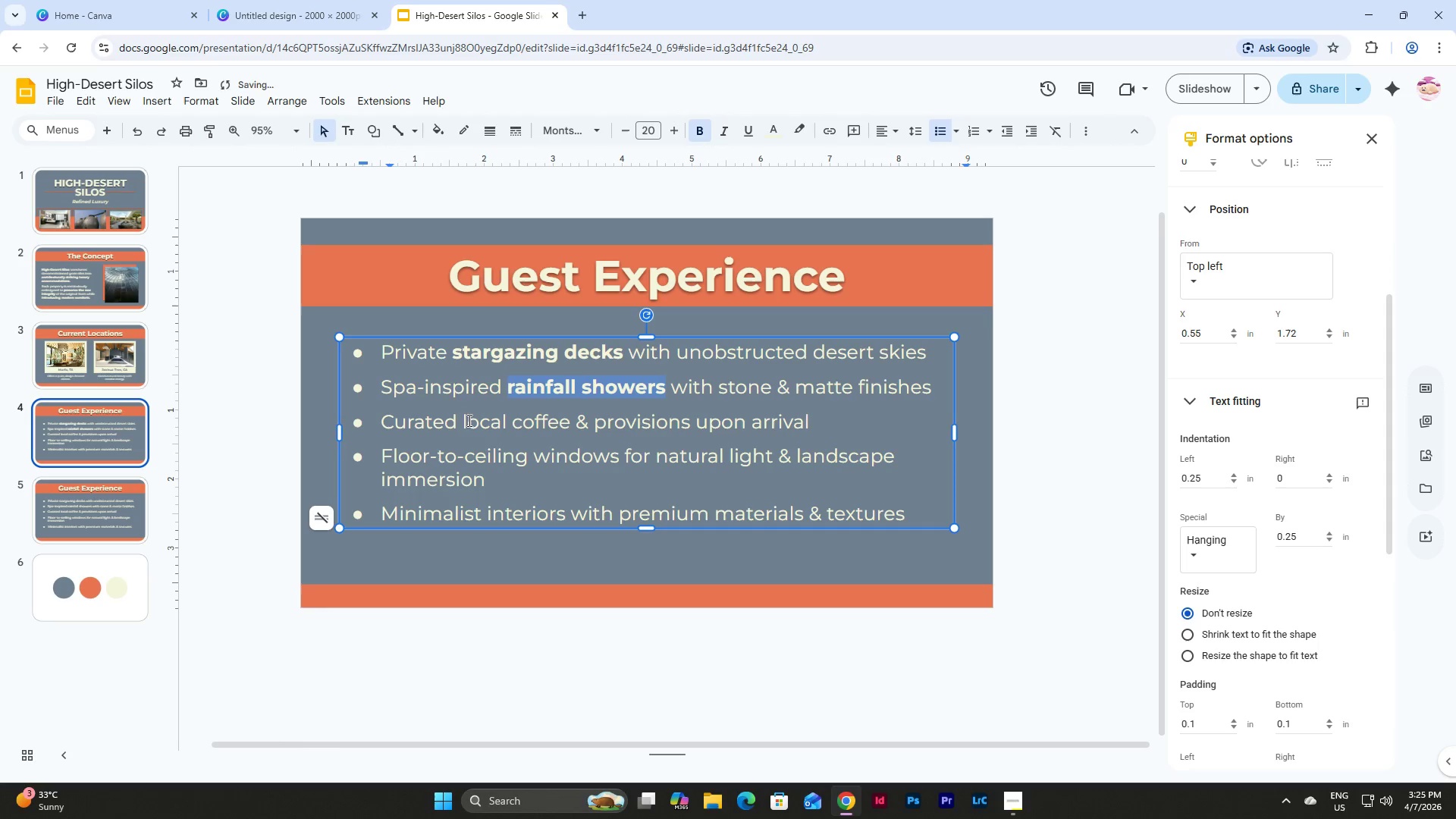 
left_click_drag(start_coordinate=[461, 419], to_coordinate=[689, 422])
 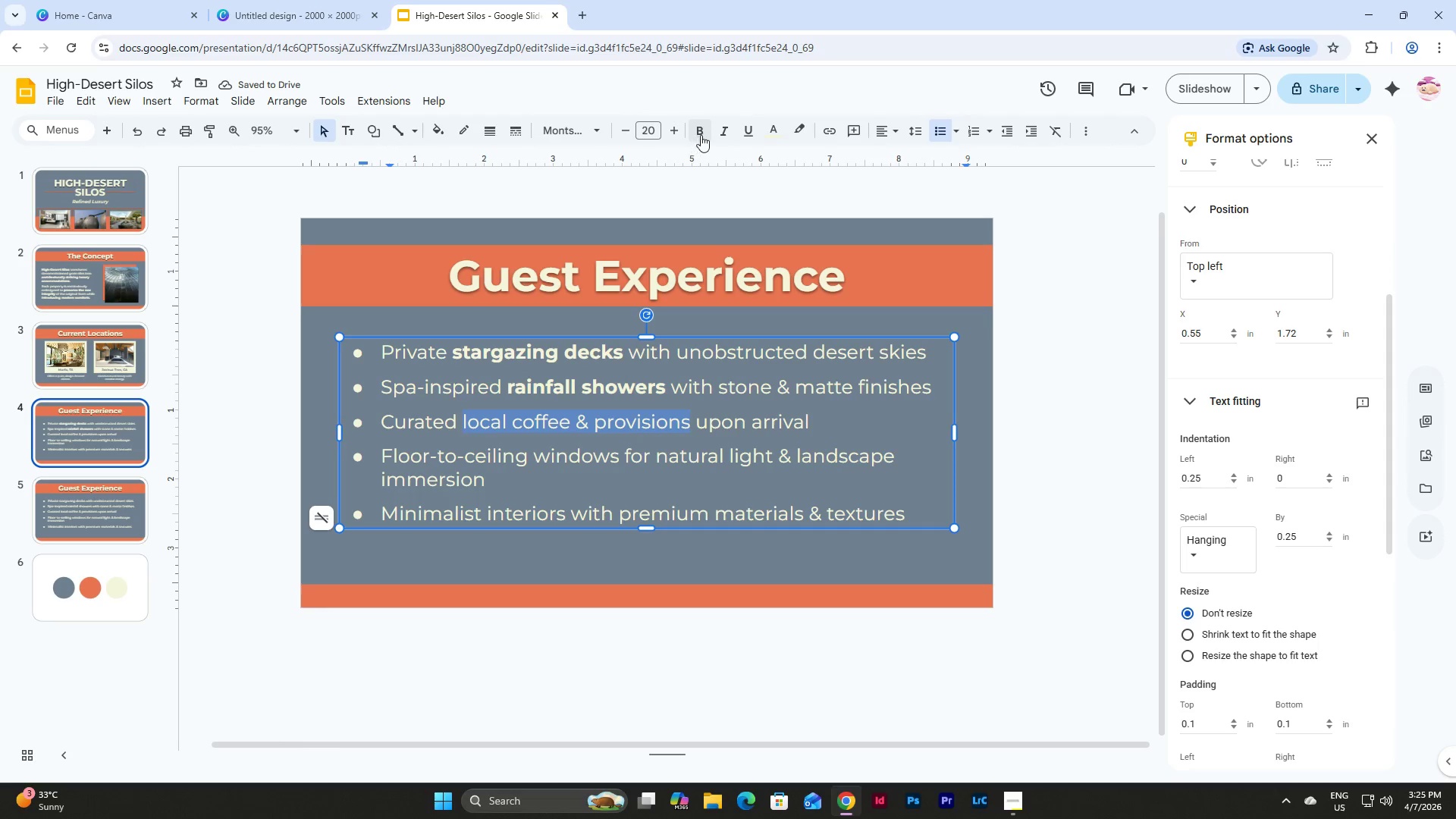 
left_click([702, 133])
 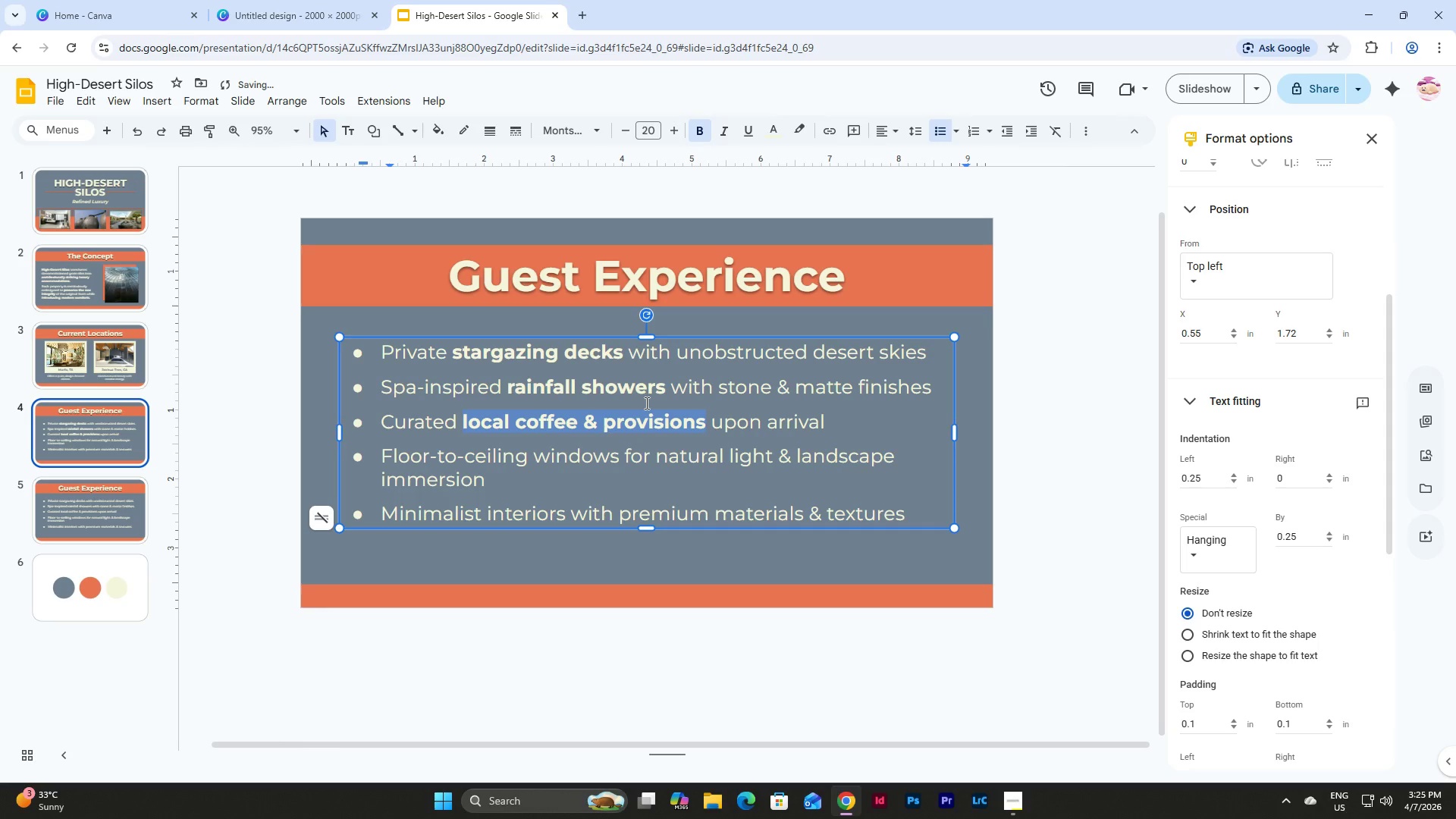 
left_click([536, 435])
 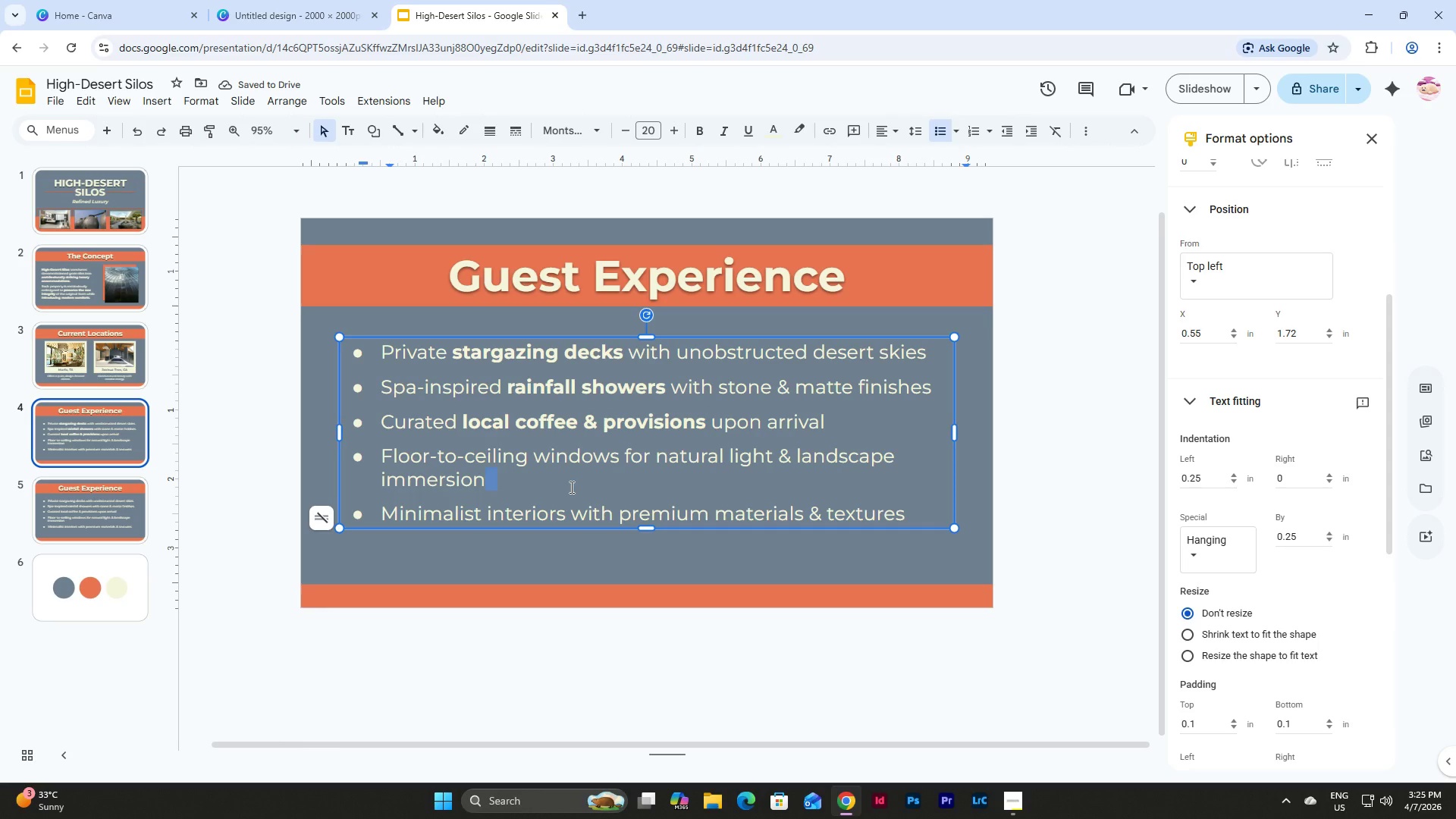 
left_click([529, 492])
 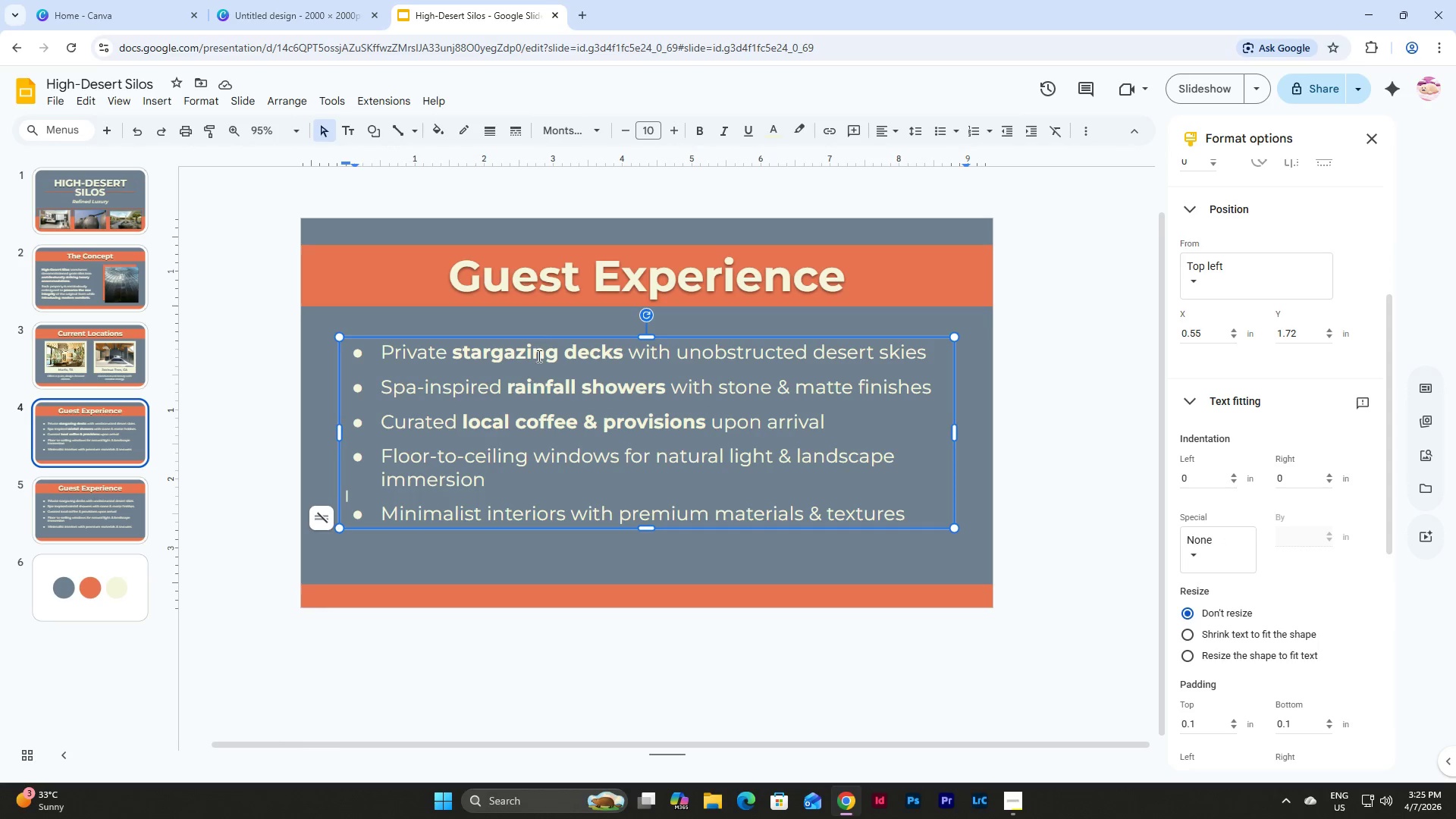 
left_click([521, 481])
 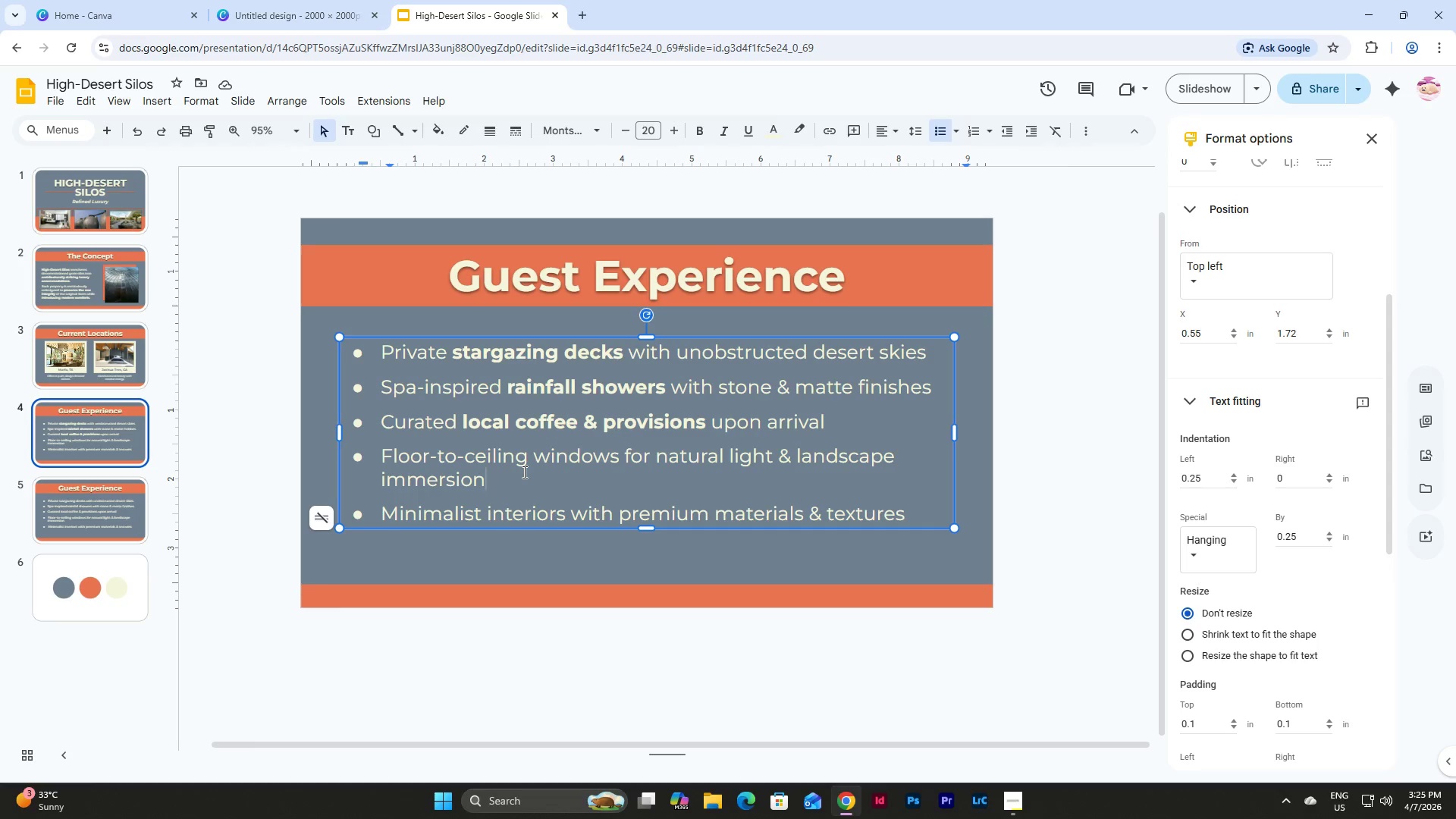 
wait(10.42)
 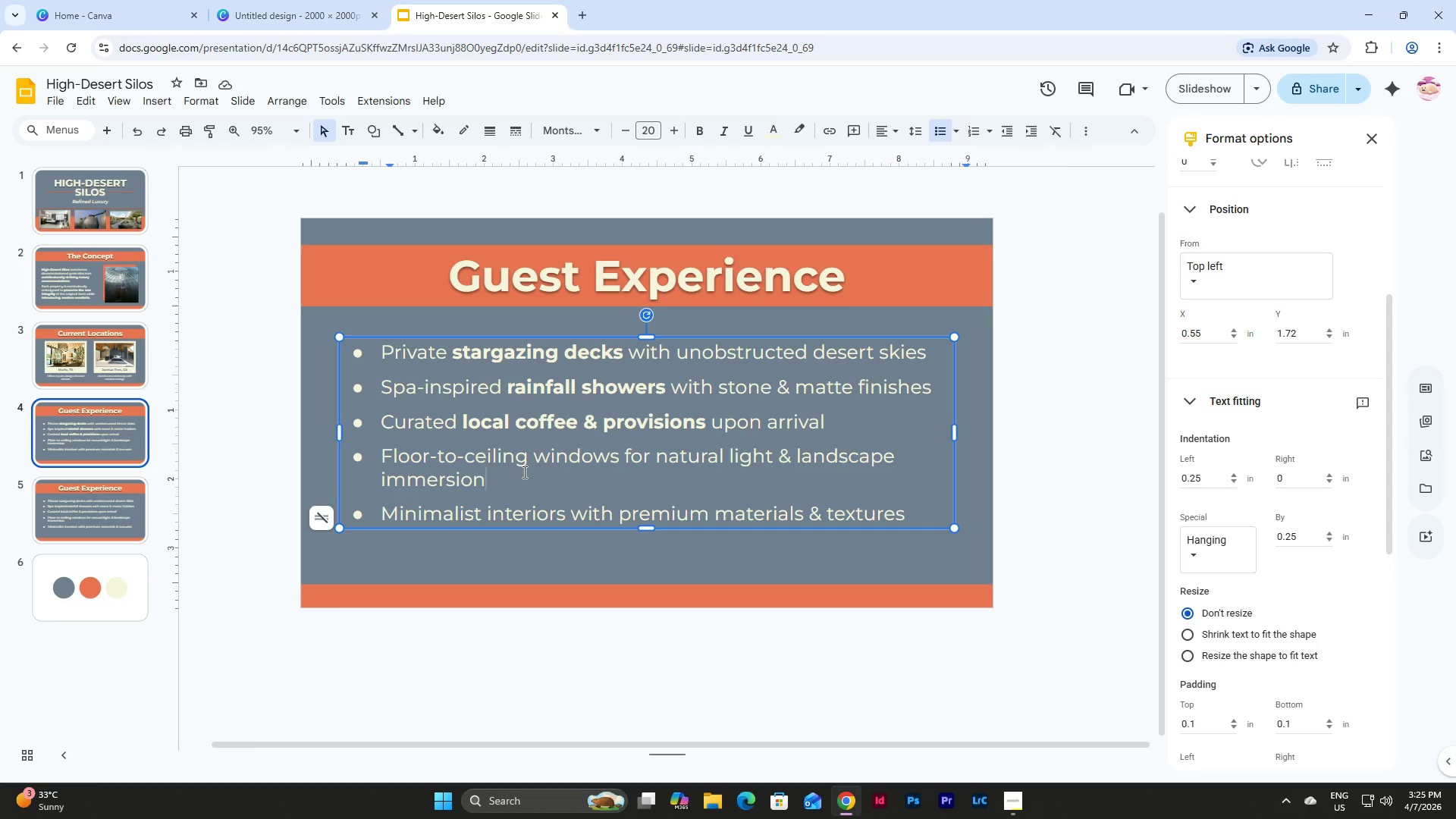 
left_click_drag(start_coordinate=[953, 431], to_coordinate=[898, 429])
 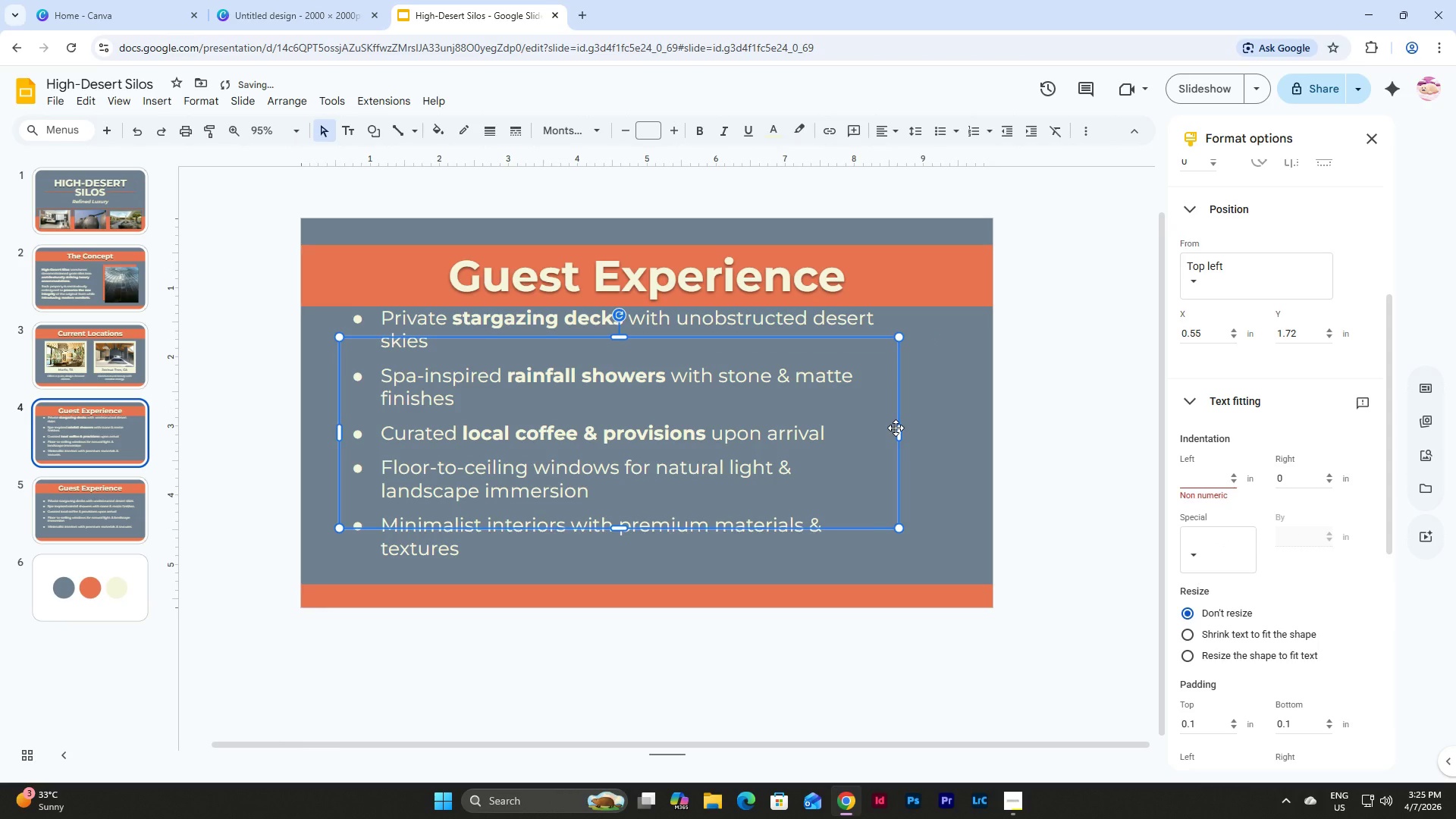 
key(Control+Z)
 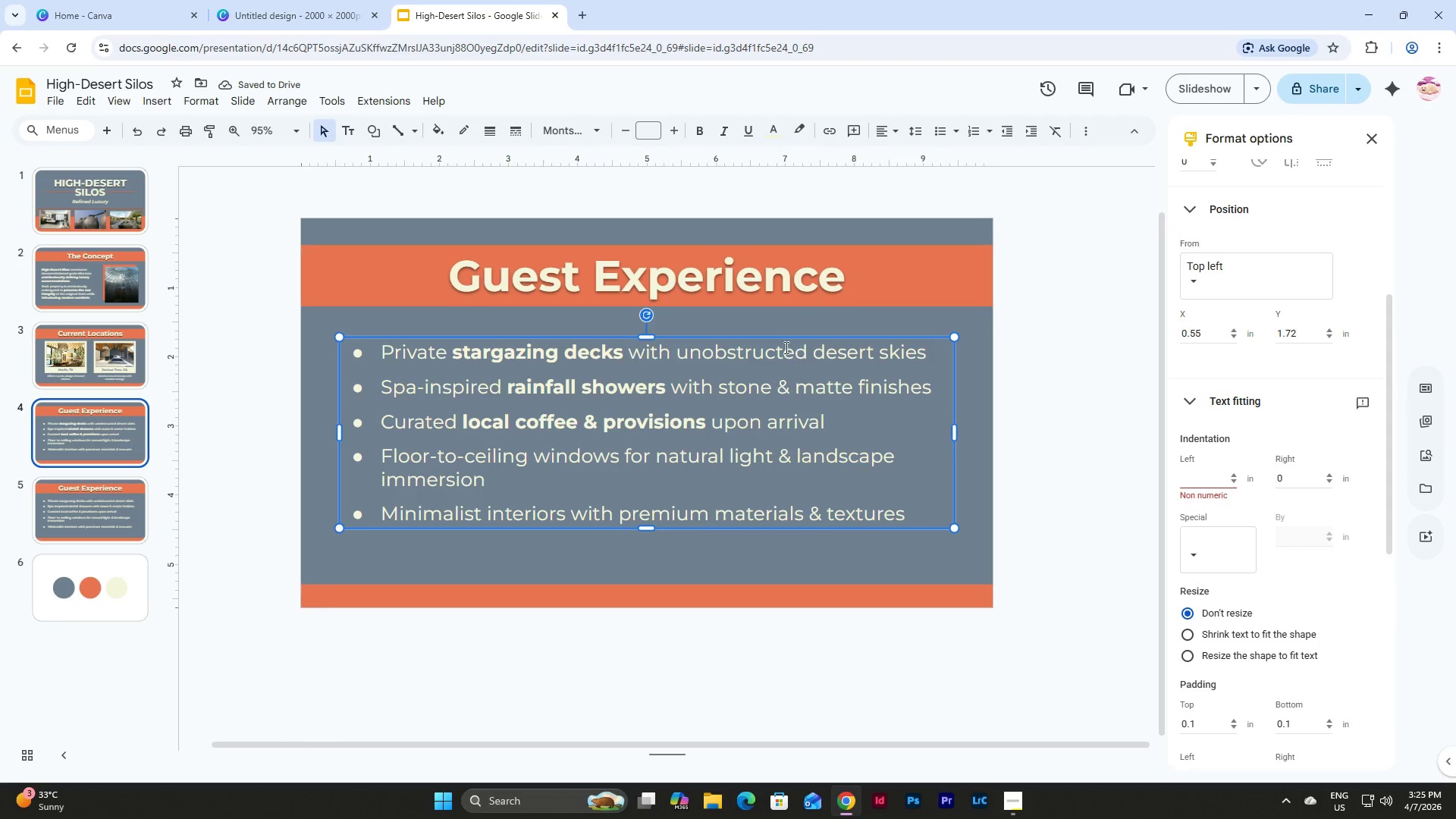 
left_click([717, 355])
 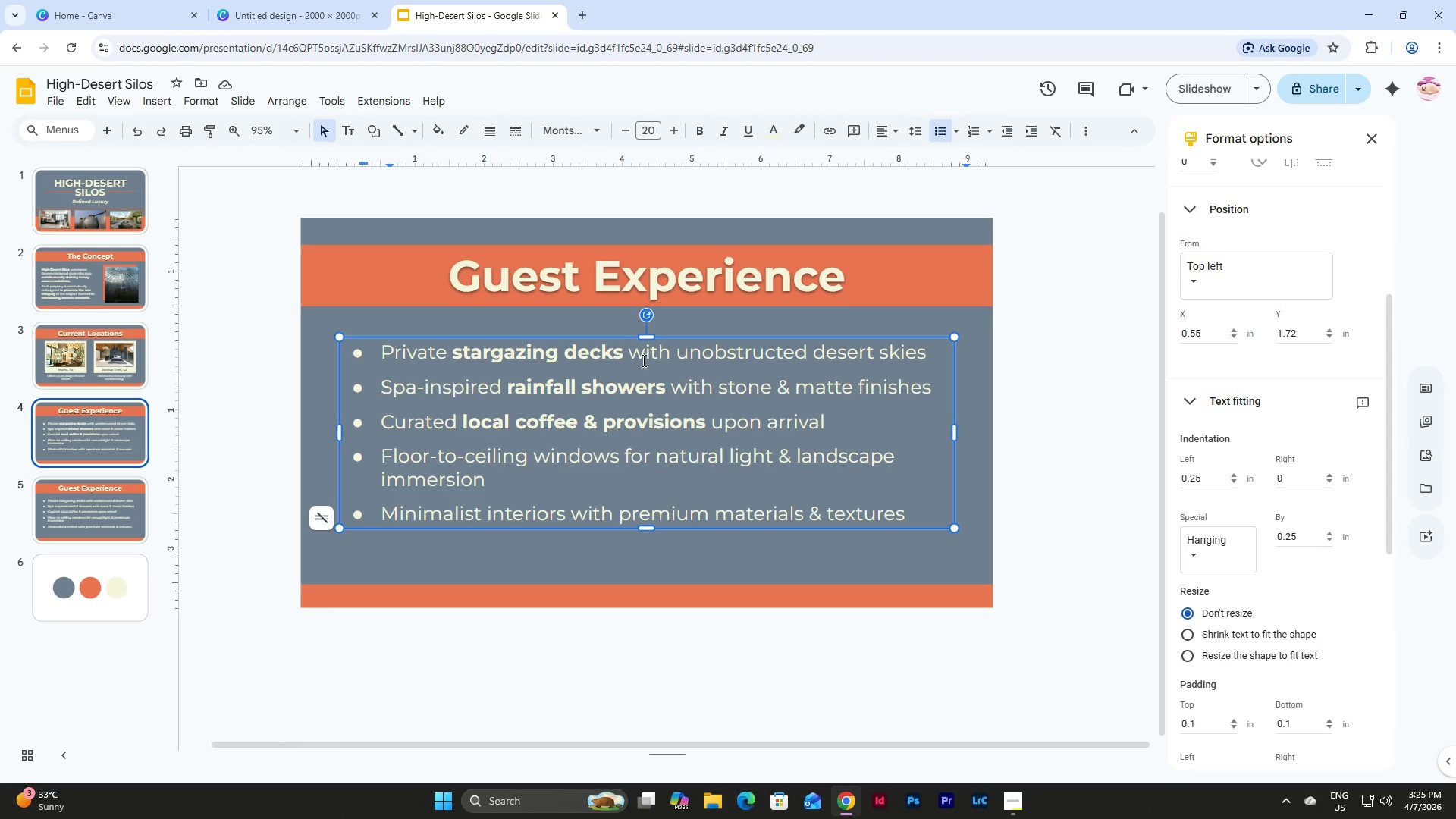 
left_click_drag(start_coordinate=[627, 357], to_coordinate=[921, 372])
 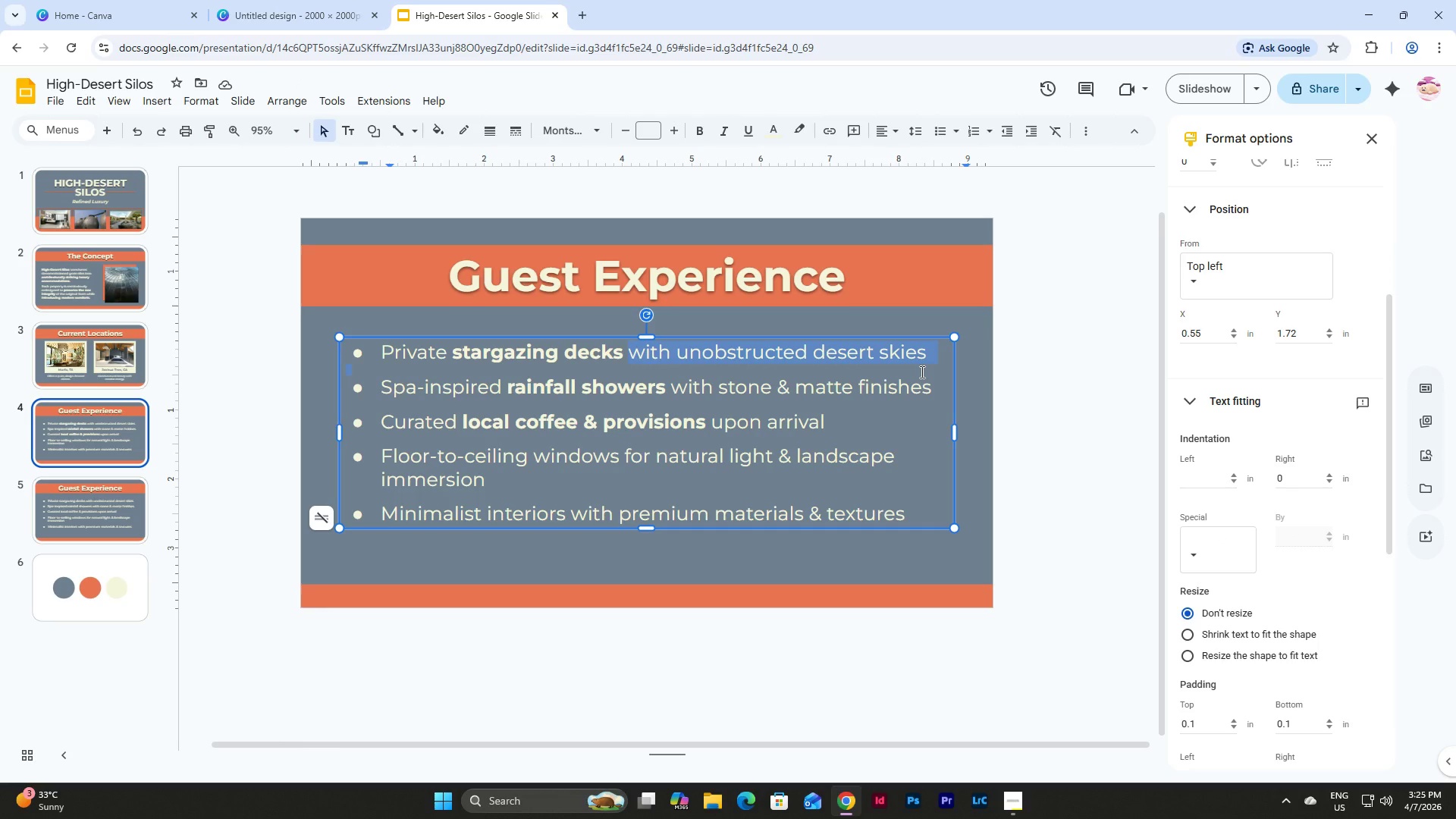 
wait(7.31)
 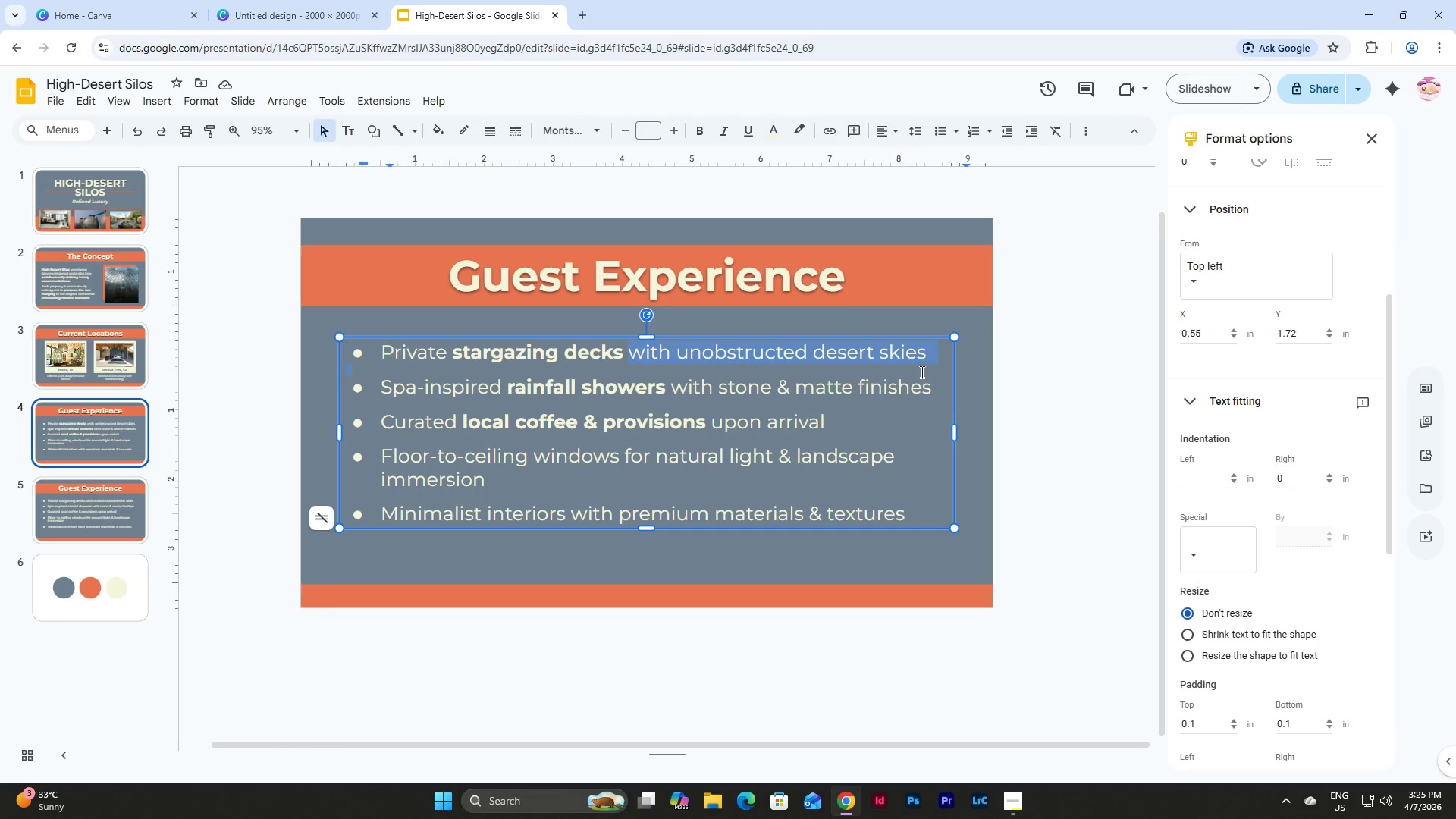 
key(Backspace)
 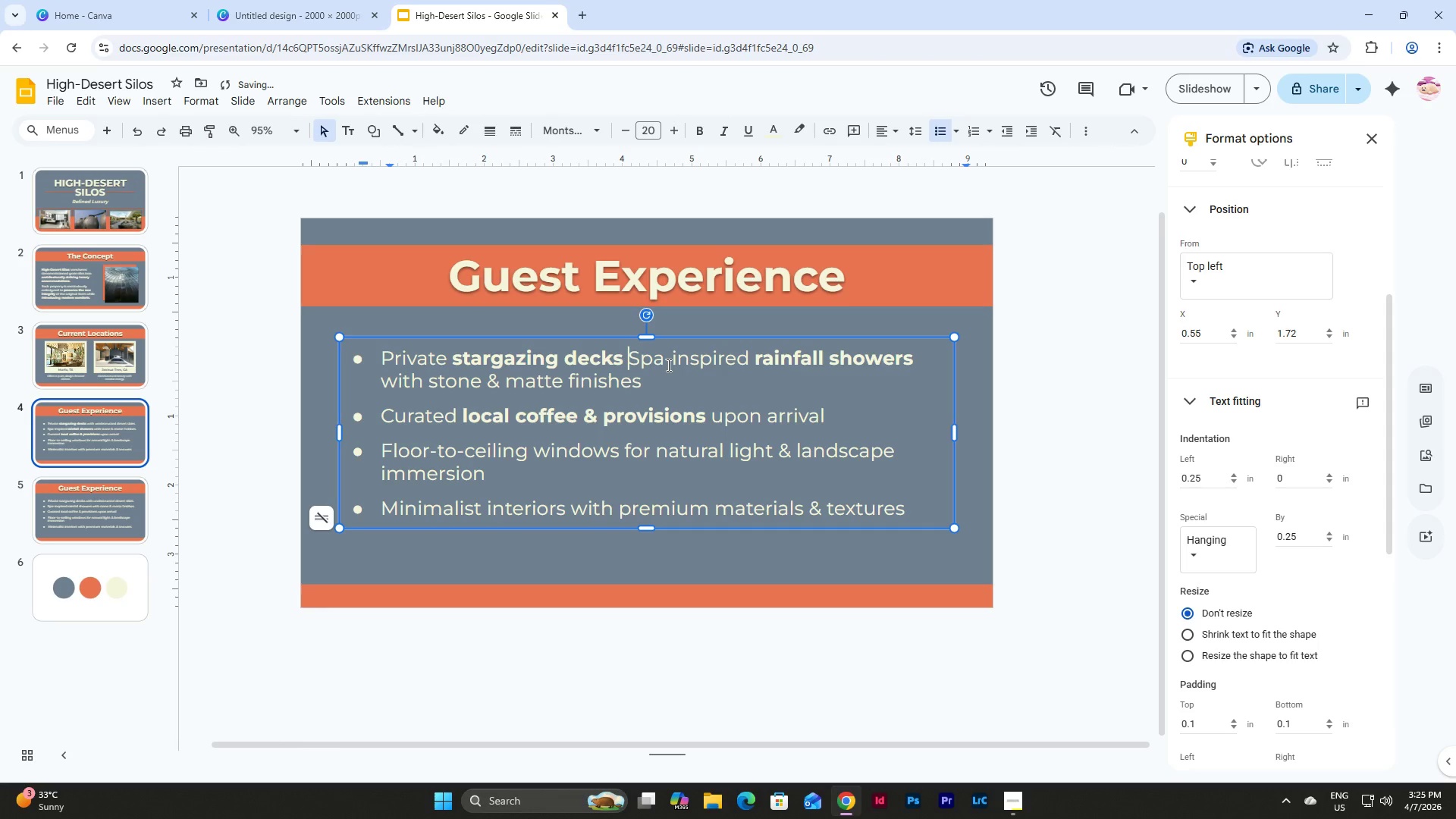 
key(Backspace)
 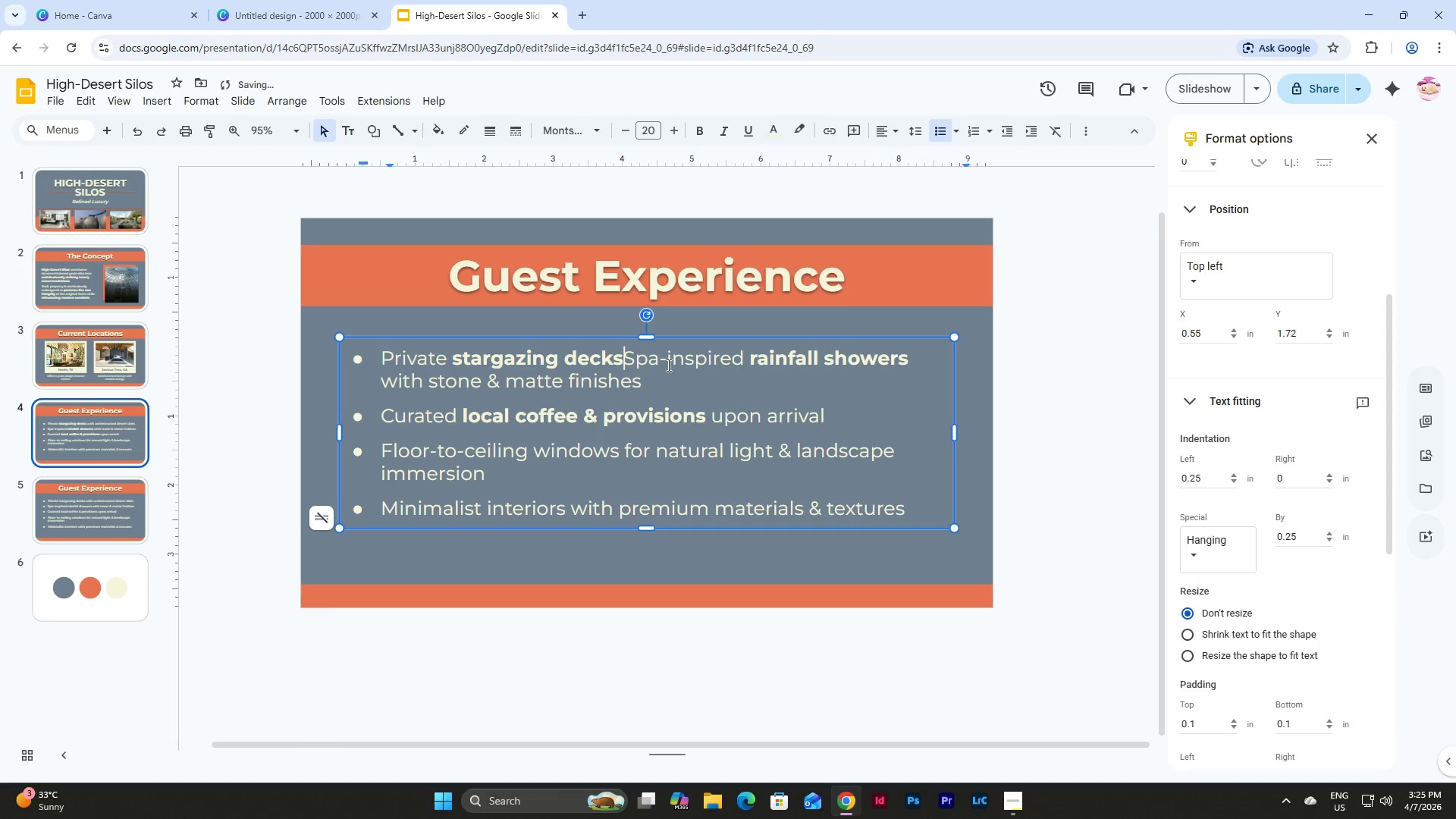 
key(Control+Z)
 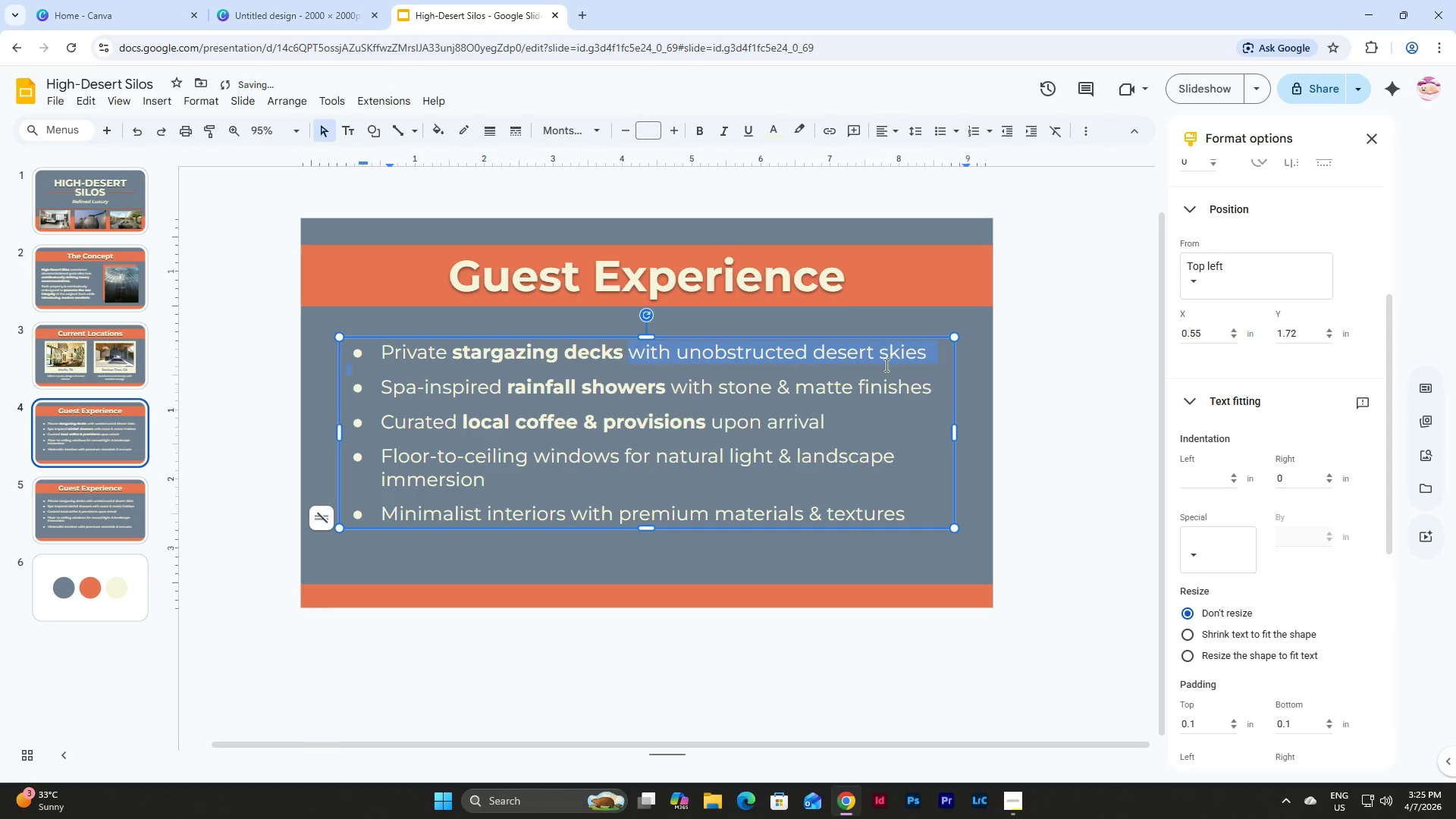 
left_click([888, 365])
 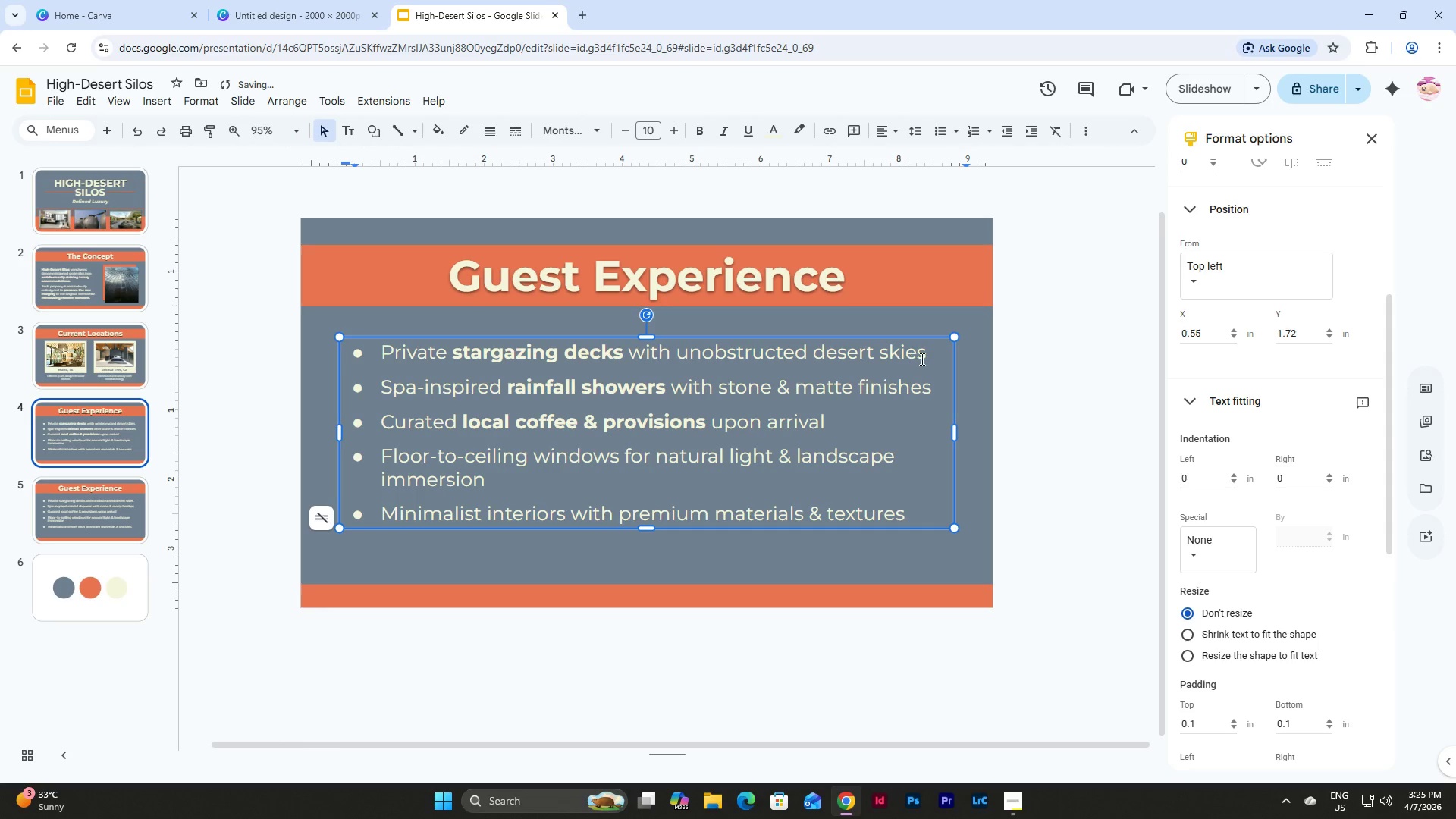 
left_click([923, 359])
 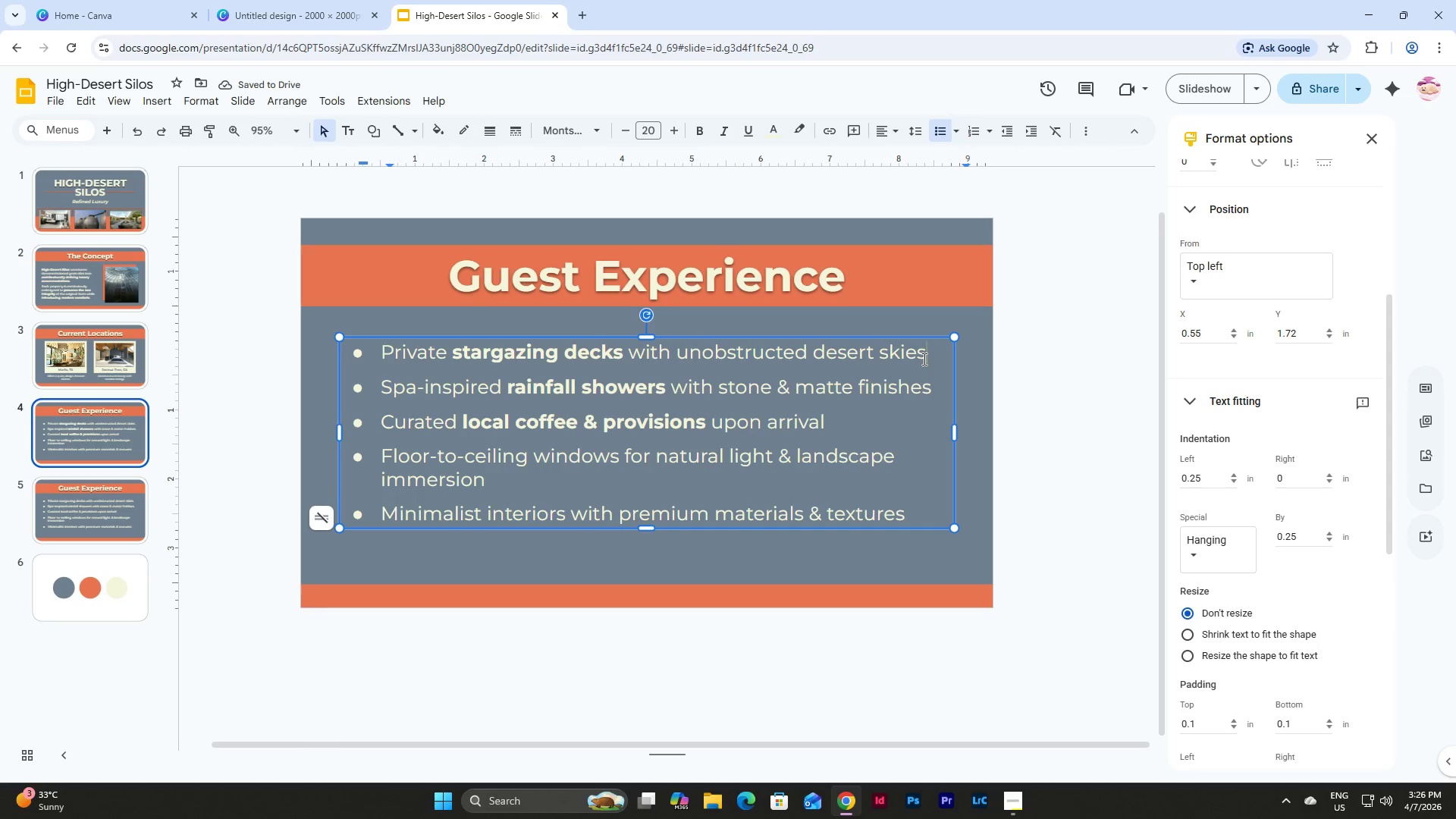 
key(Backspace)
 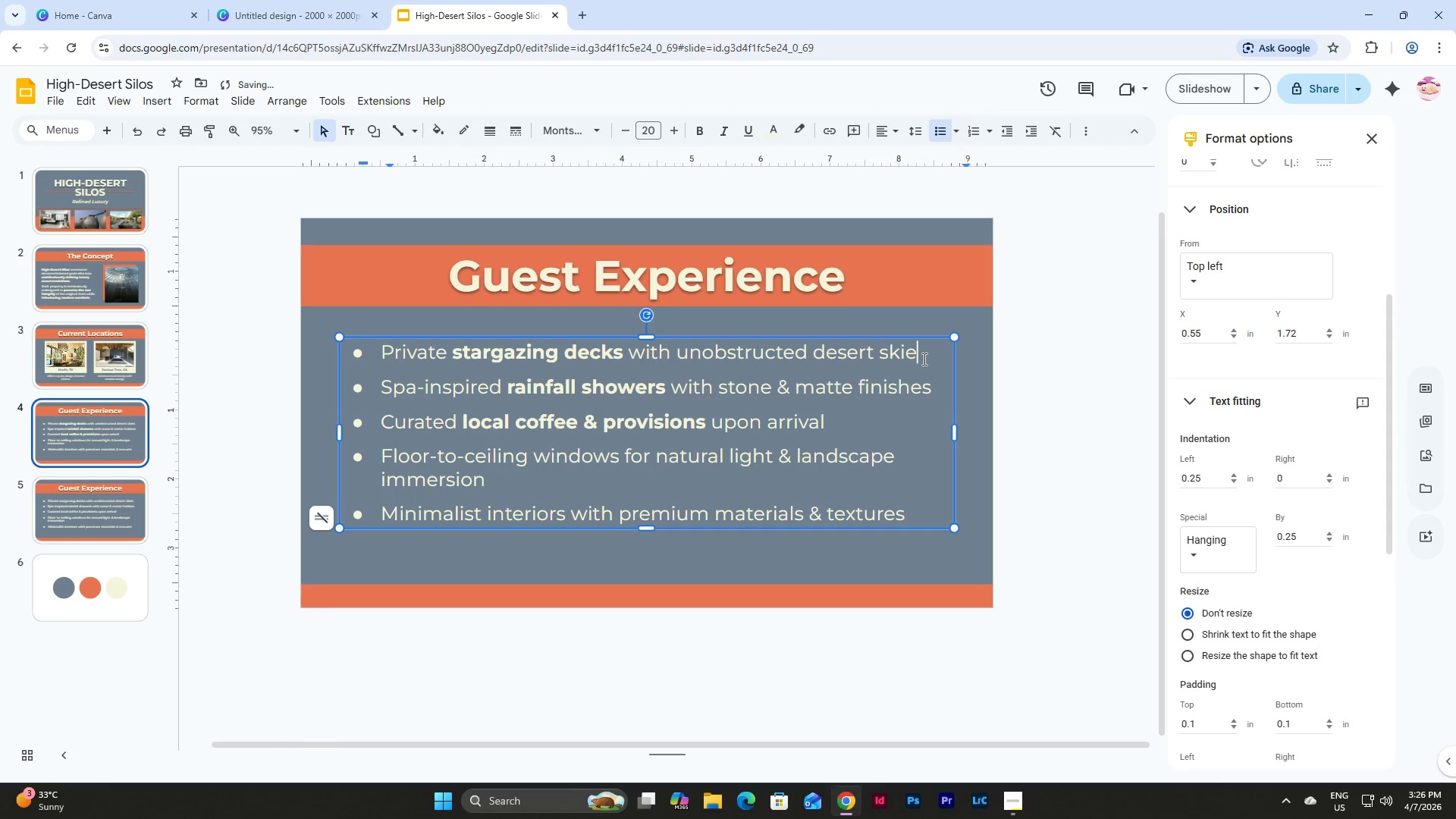 
key(Backspace)
 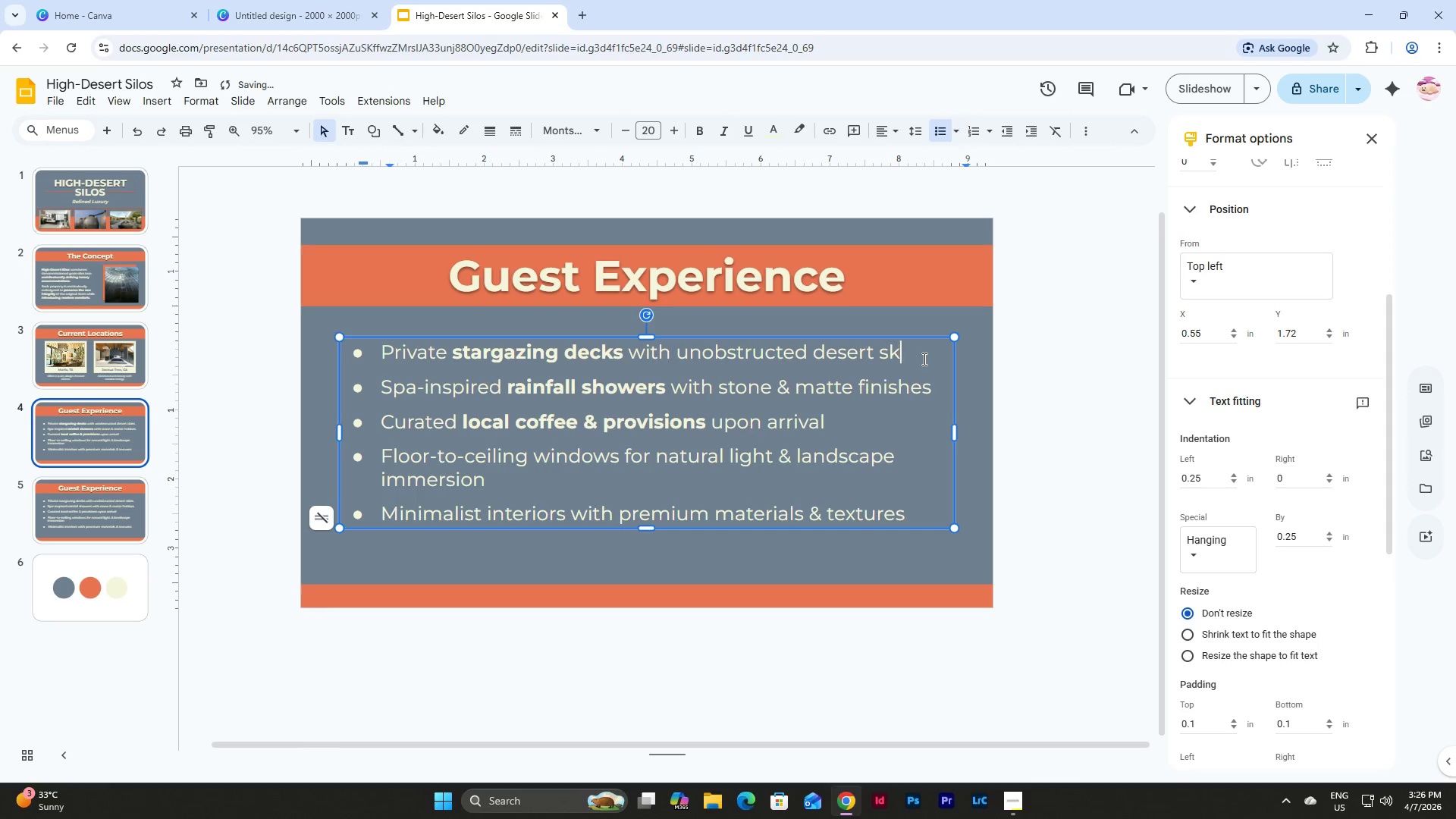 
key(Backspace)
 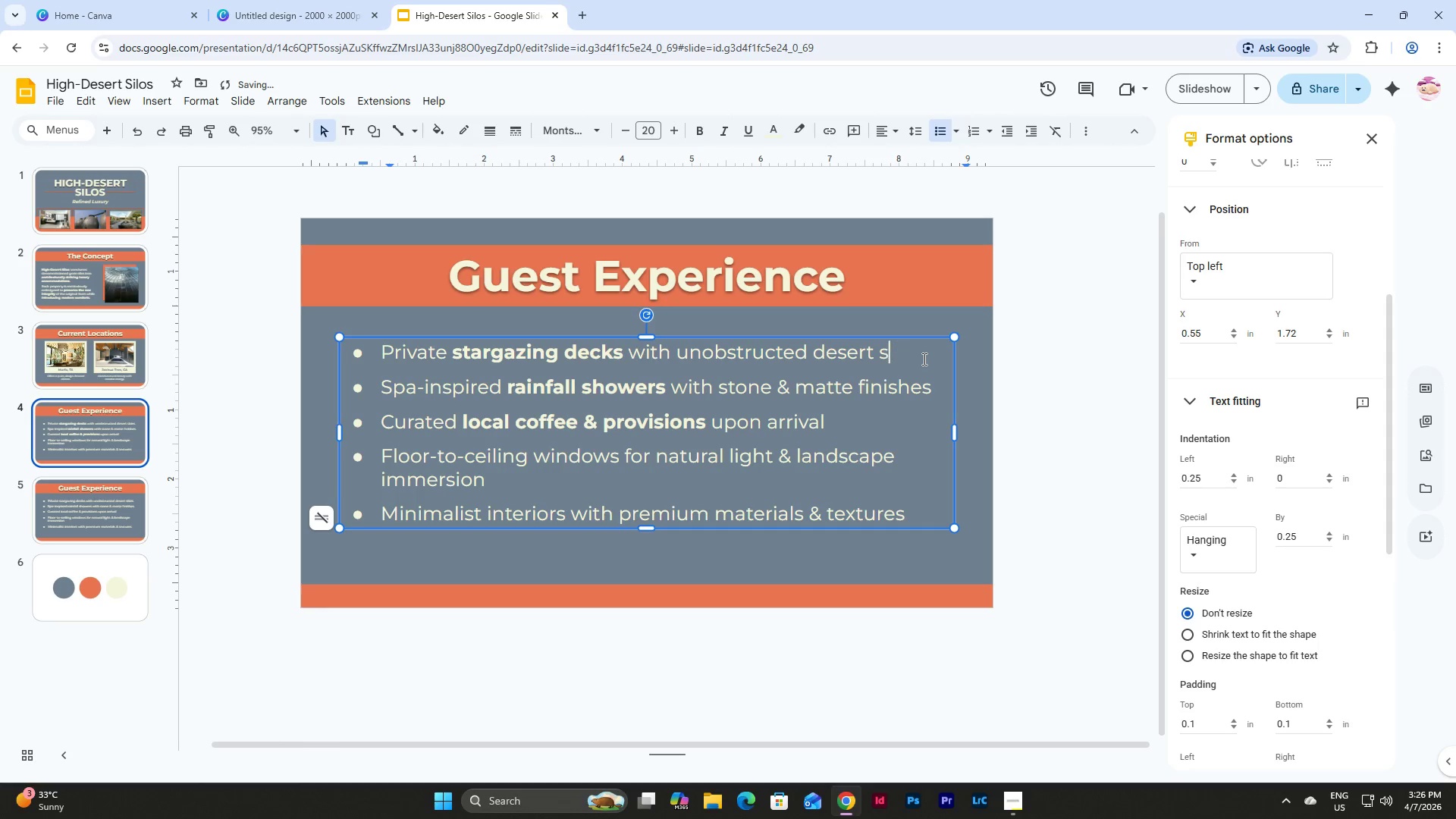 
key(Backspace)
 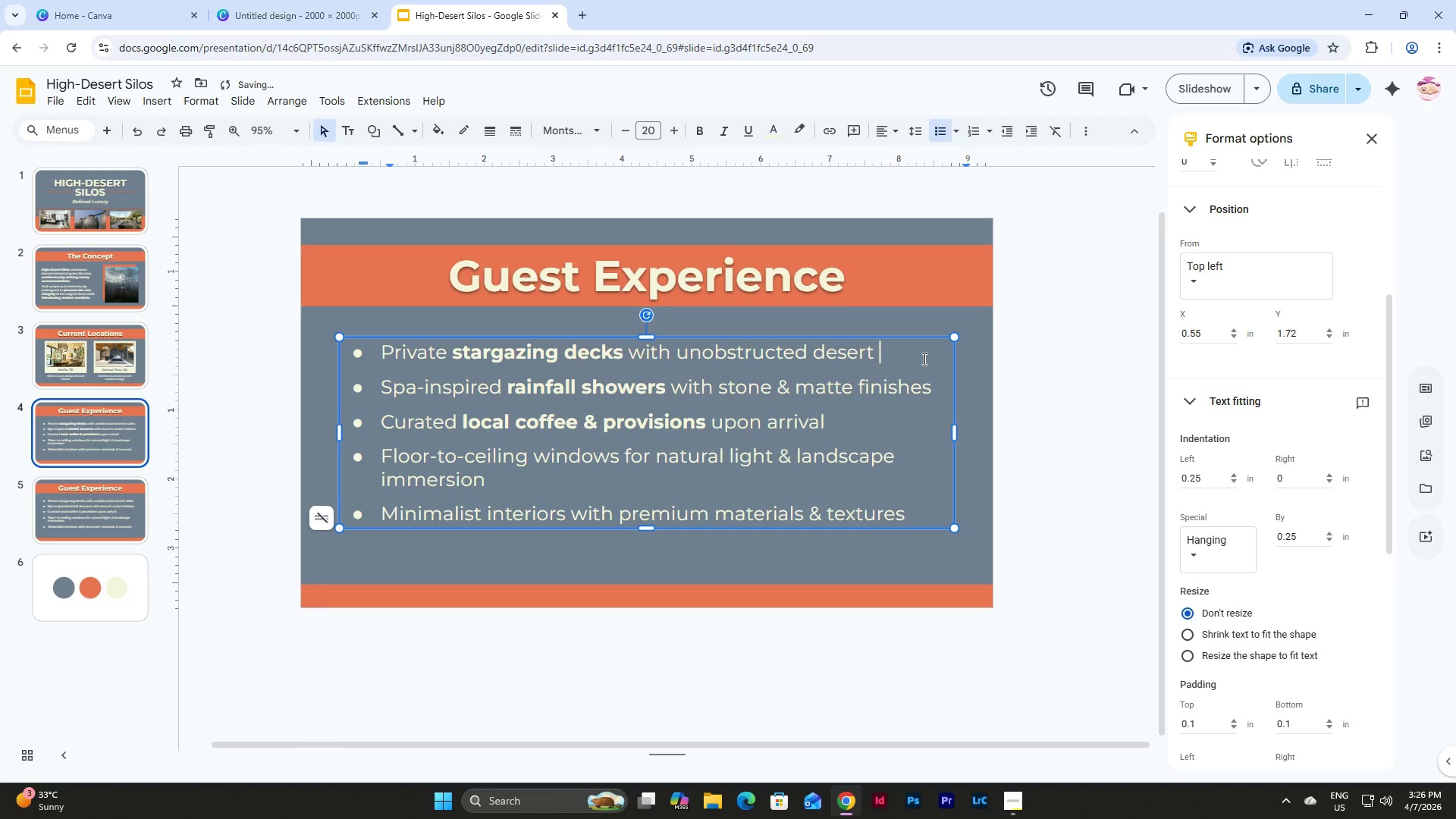 
key(Backspace)
 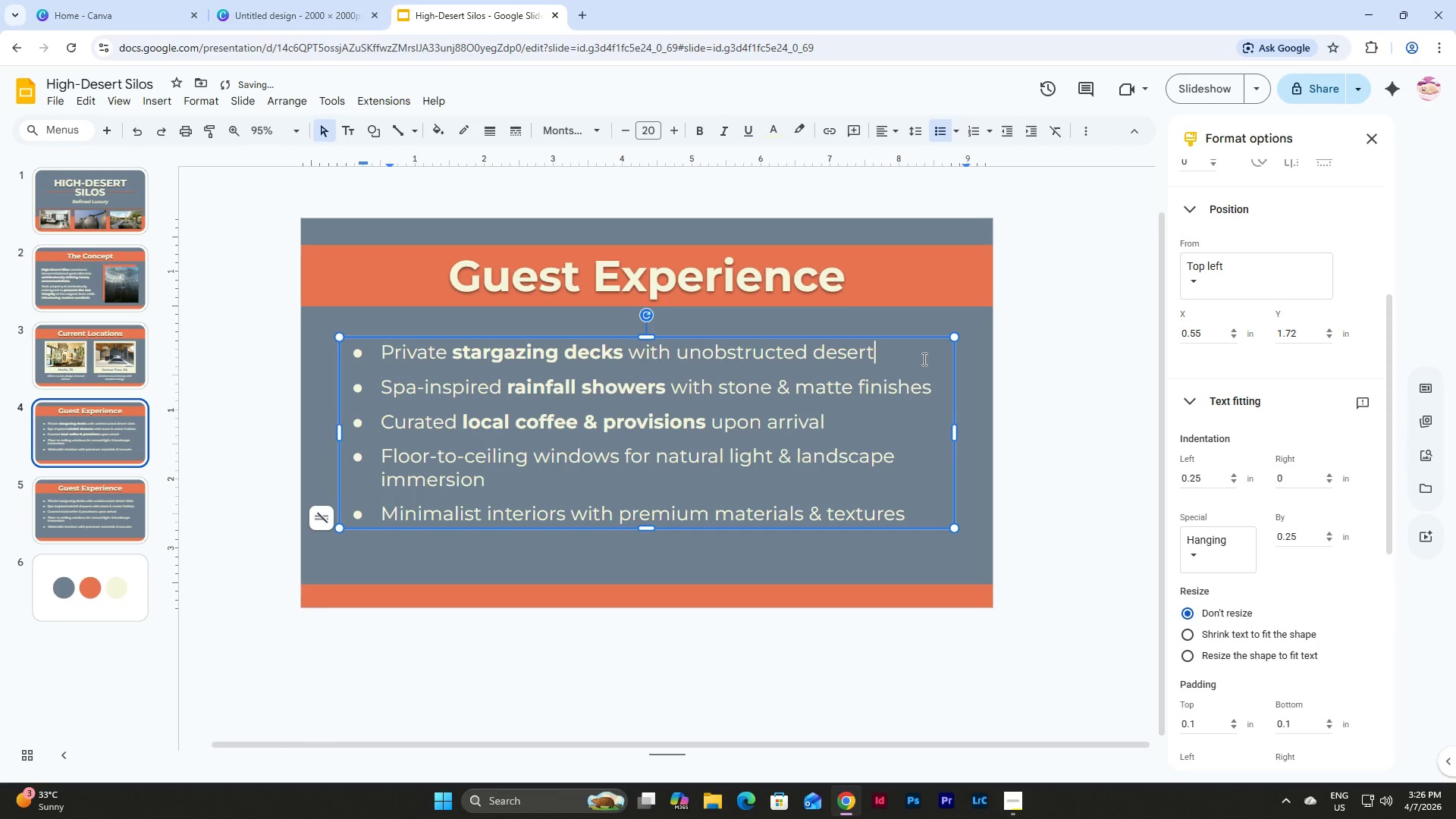 
hold_key(key=Backspace, duration=0.97)
 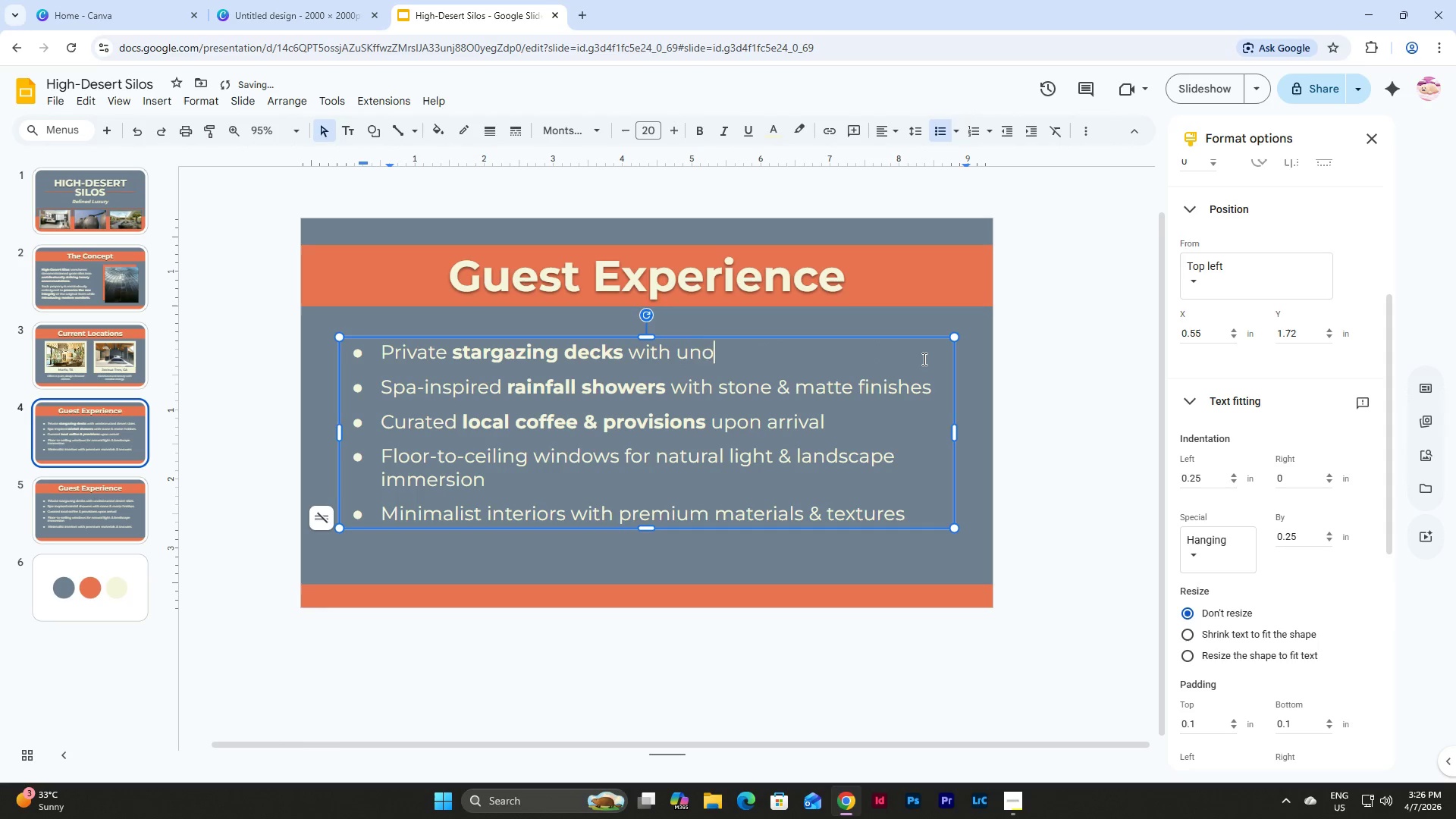 
hold_key(key=Backspace, duration=0.89)
 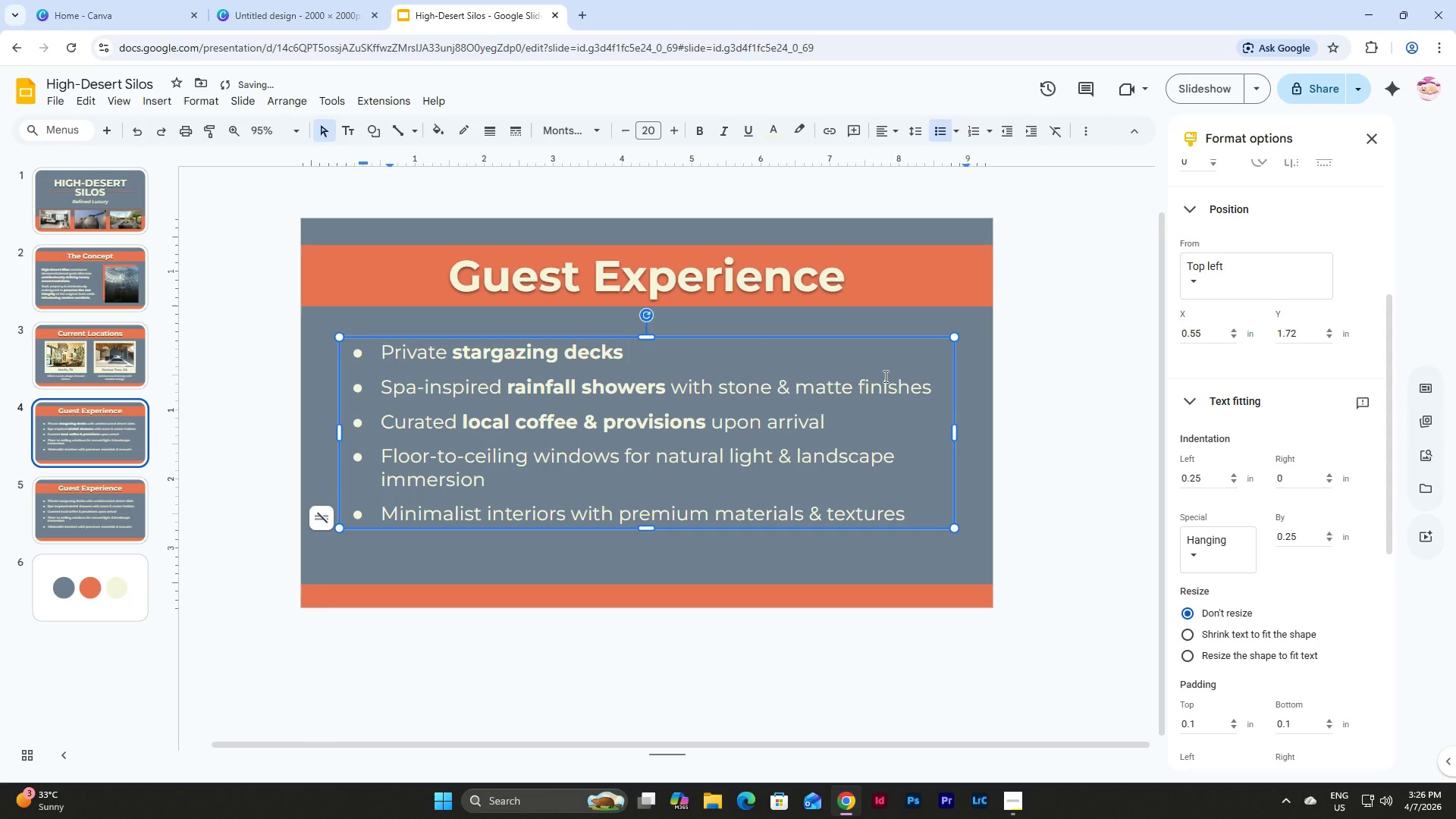 
key(Backspace)
 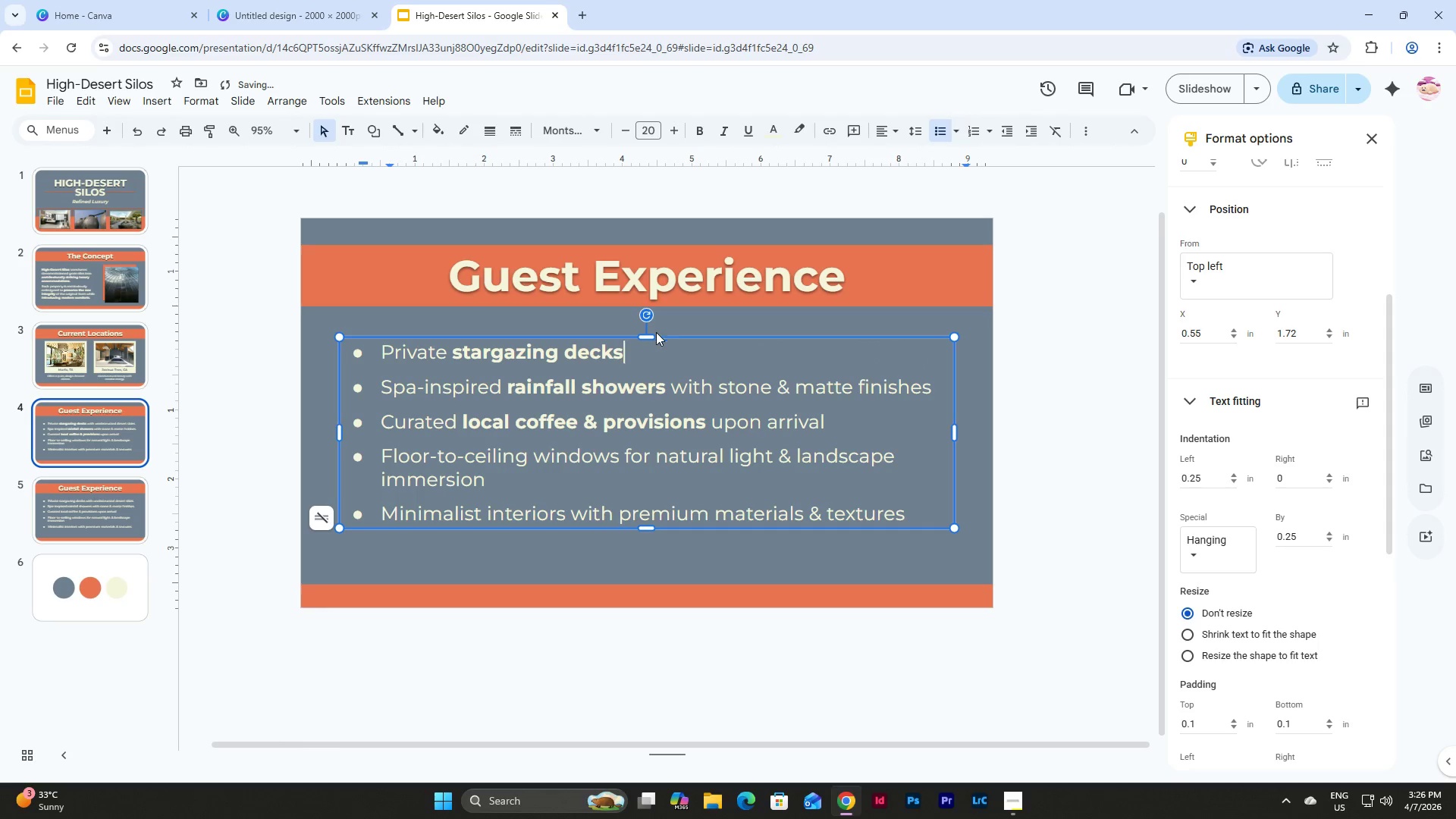 
left_click([717, 393])
 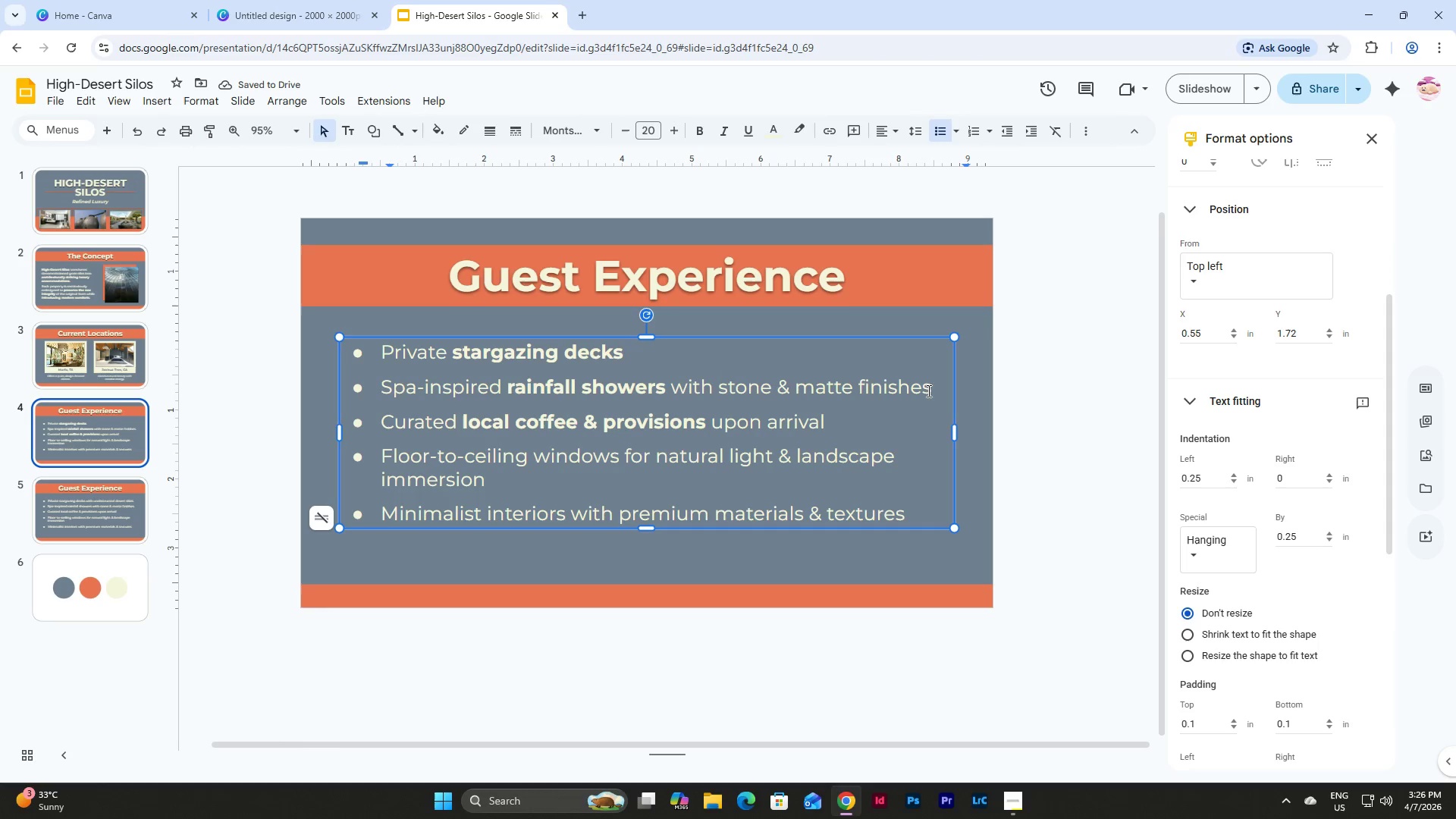 
left_click_drag(start_coordinate=[927, 391], to_coordinate=[694, 388])
 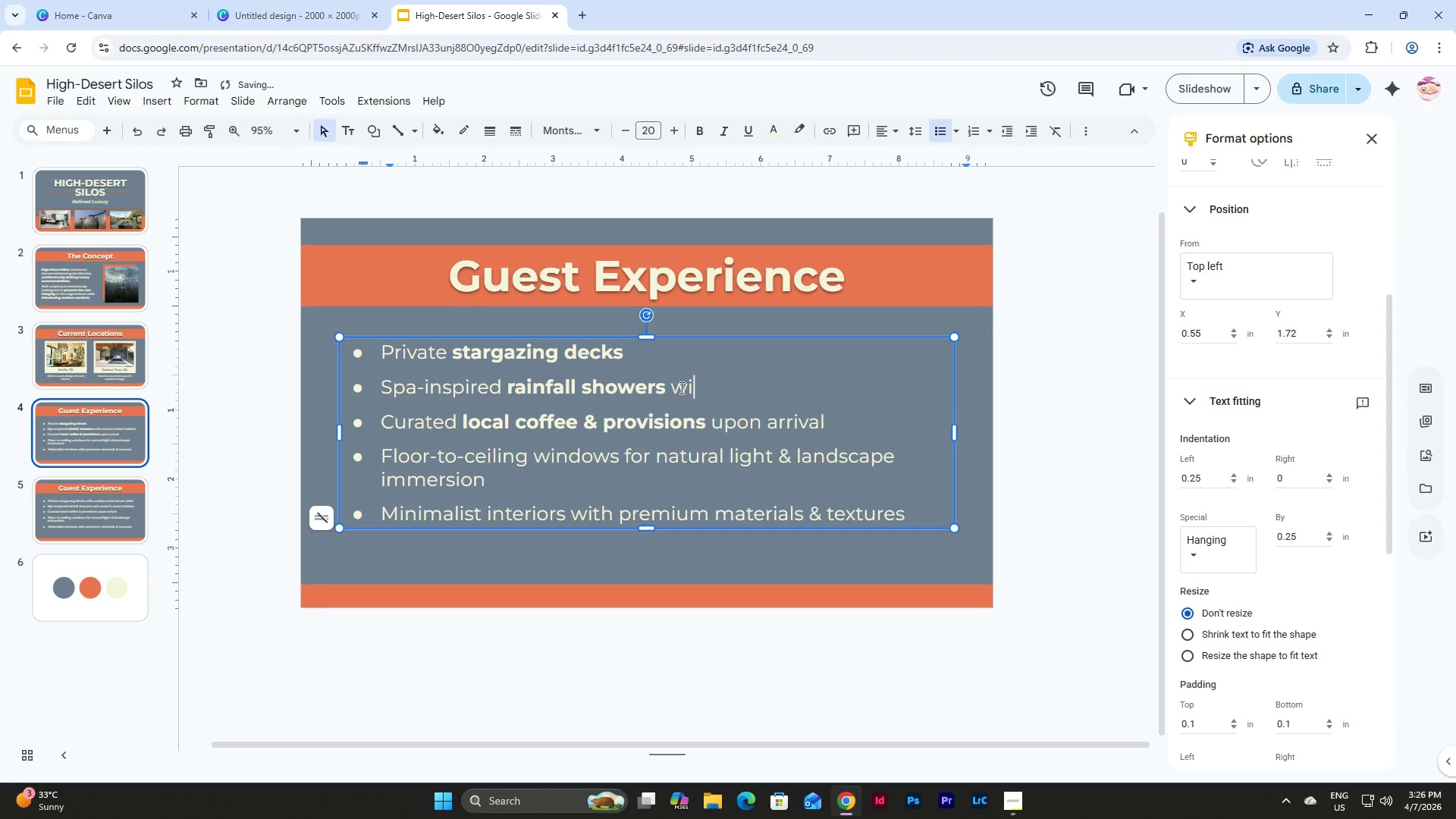 
key(Backspace)
 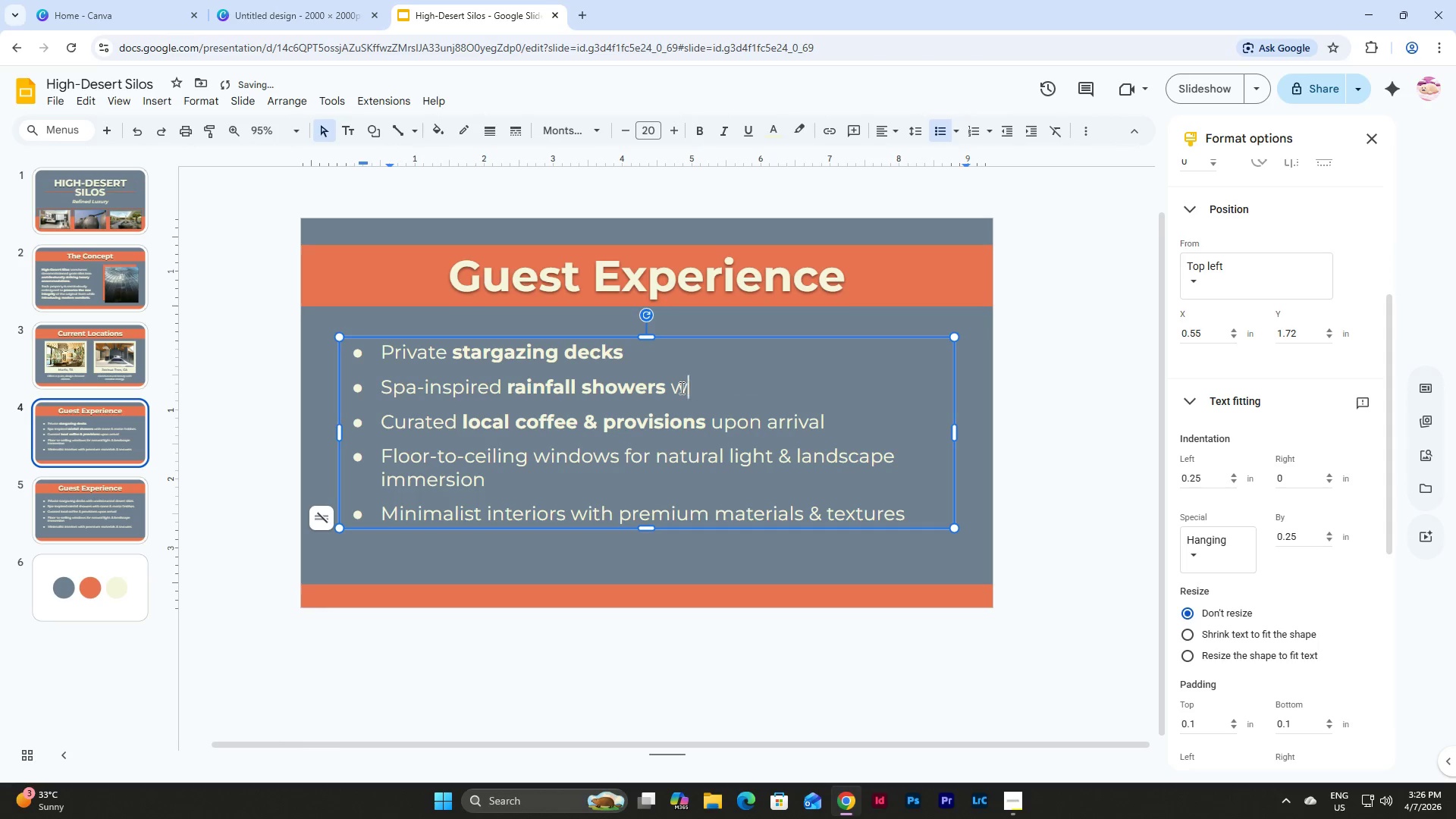 
key(Backspace)
 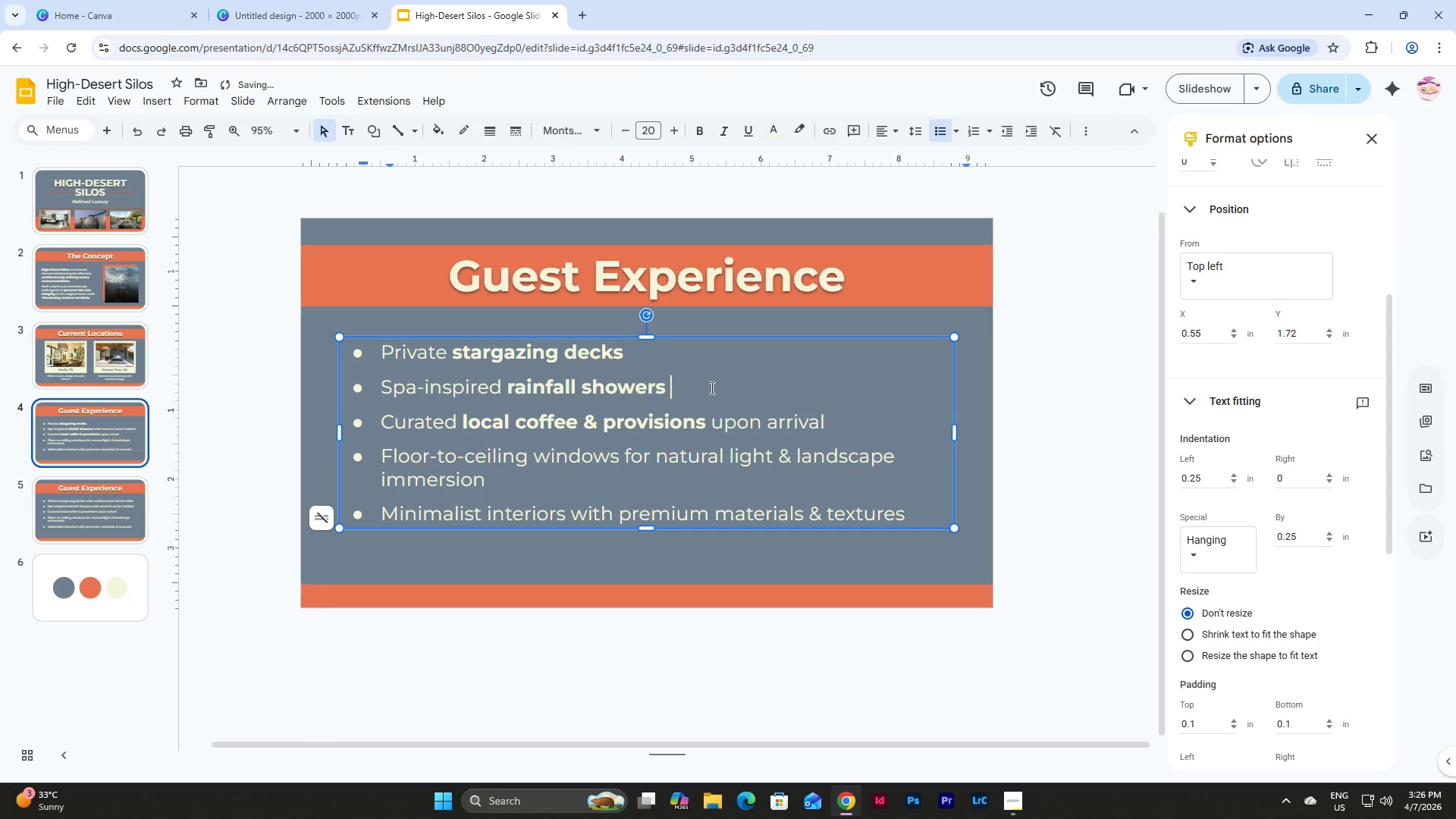 
key(Backspace)
 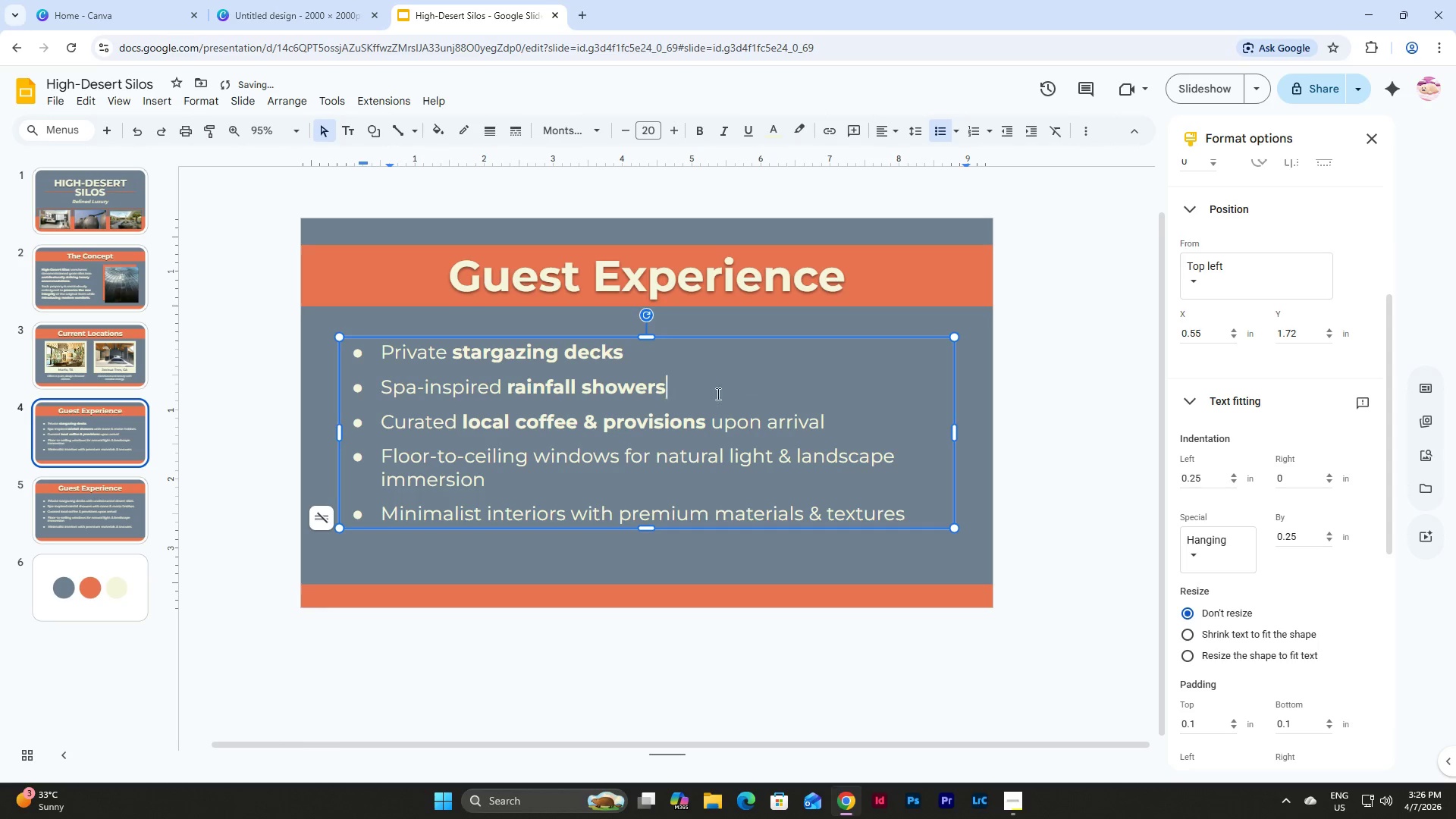 
key(Backspace)
 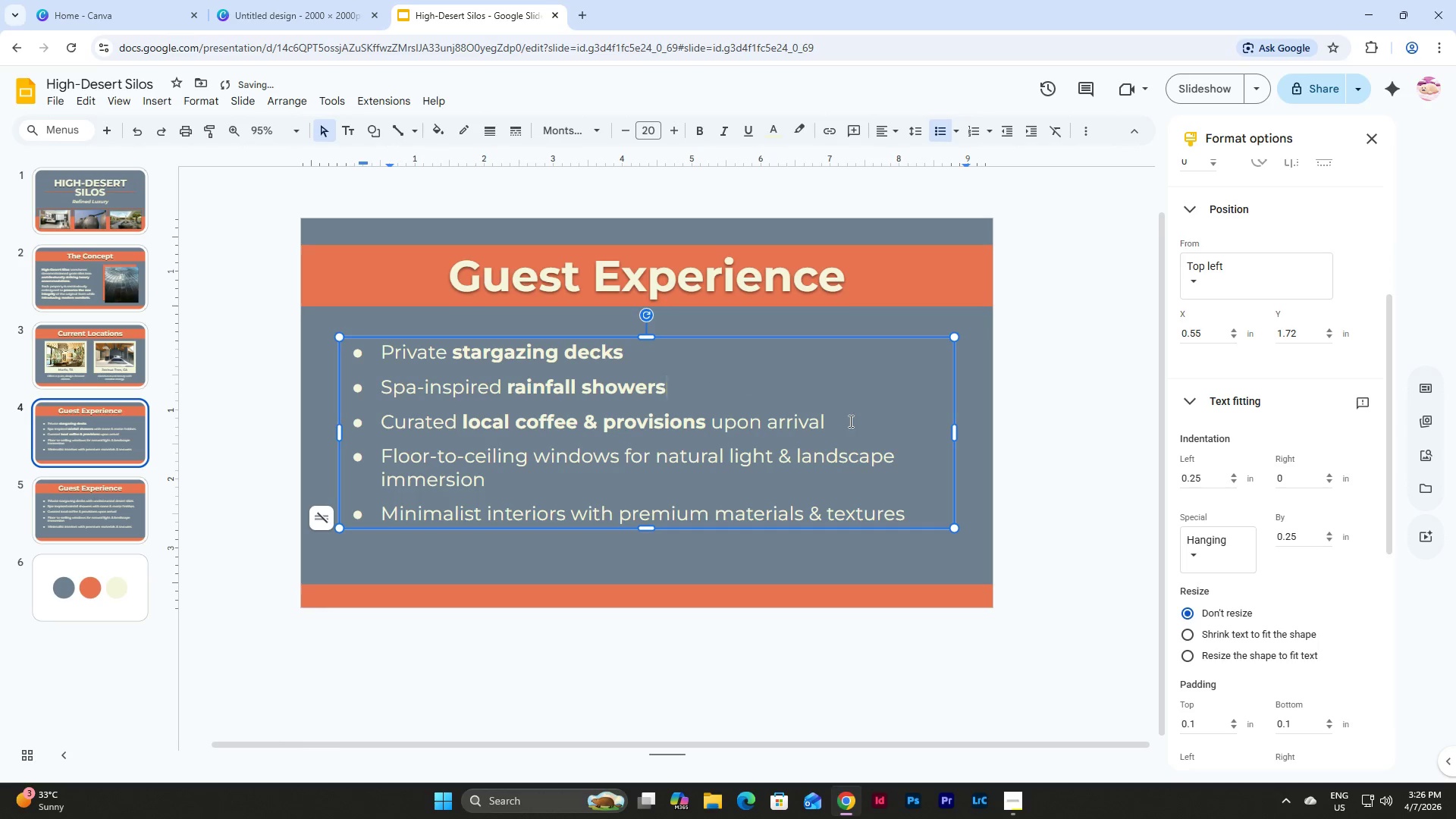 
left_click([849, 421])
 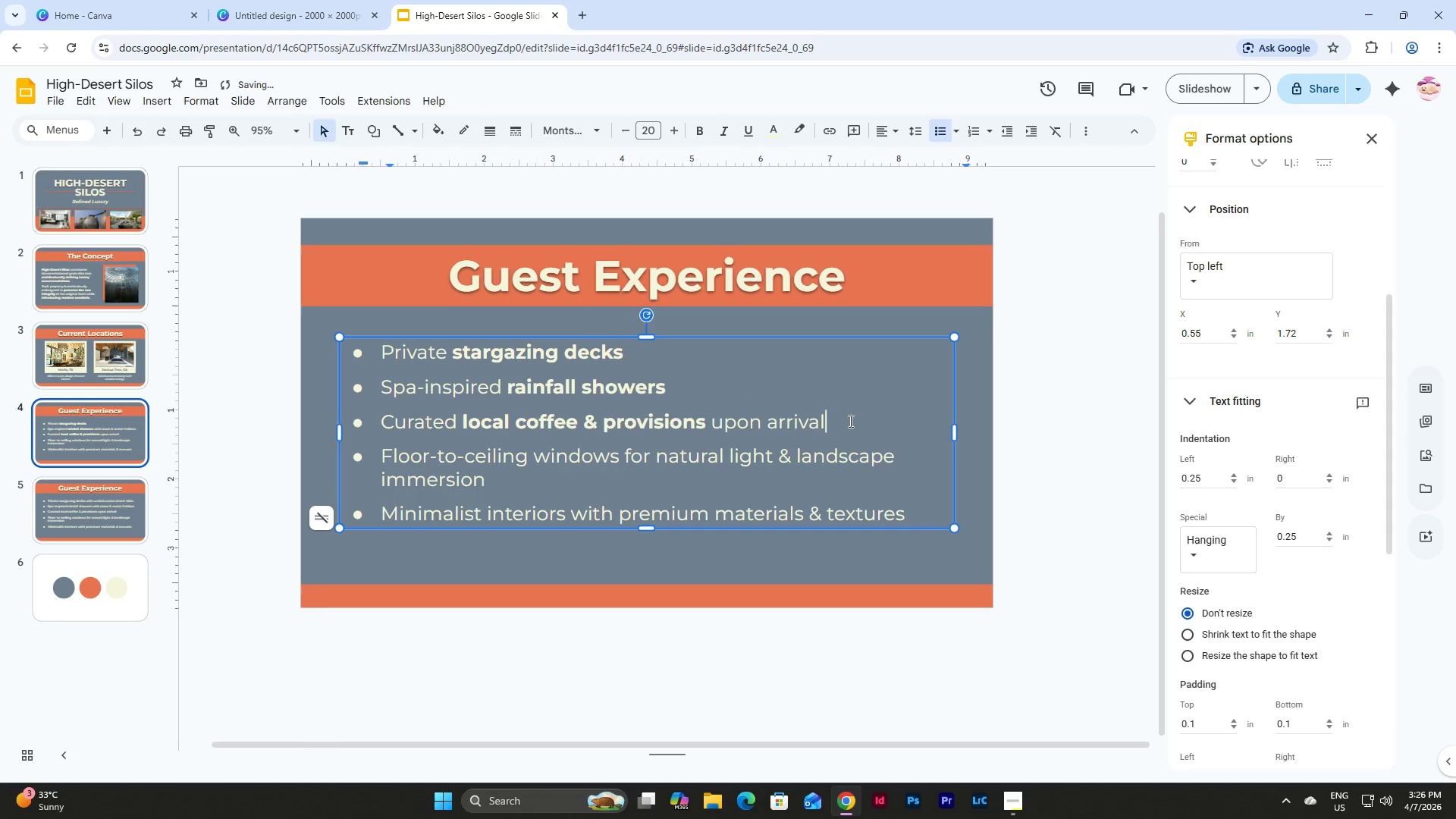 
key(Backspace)
 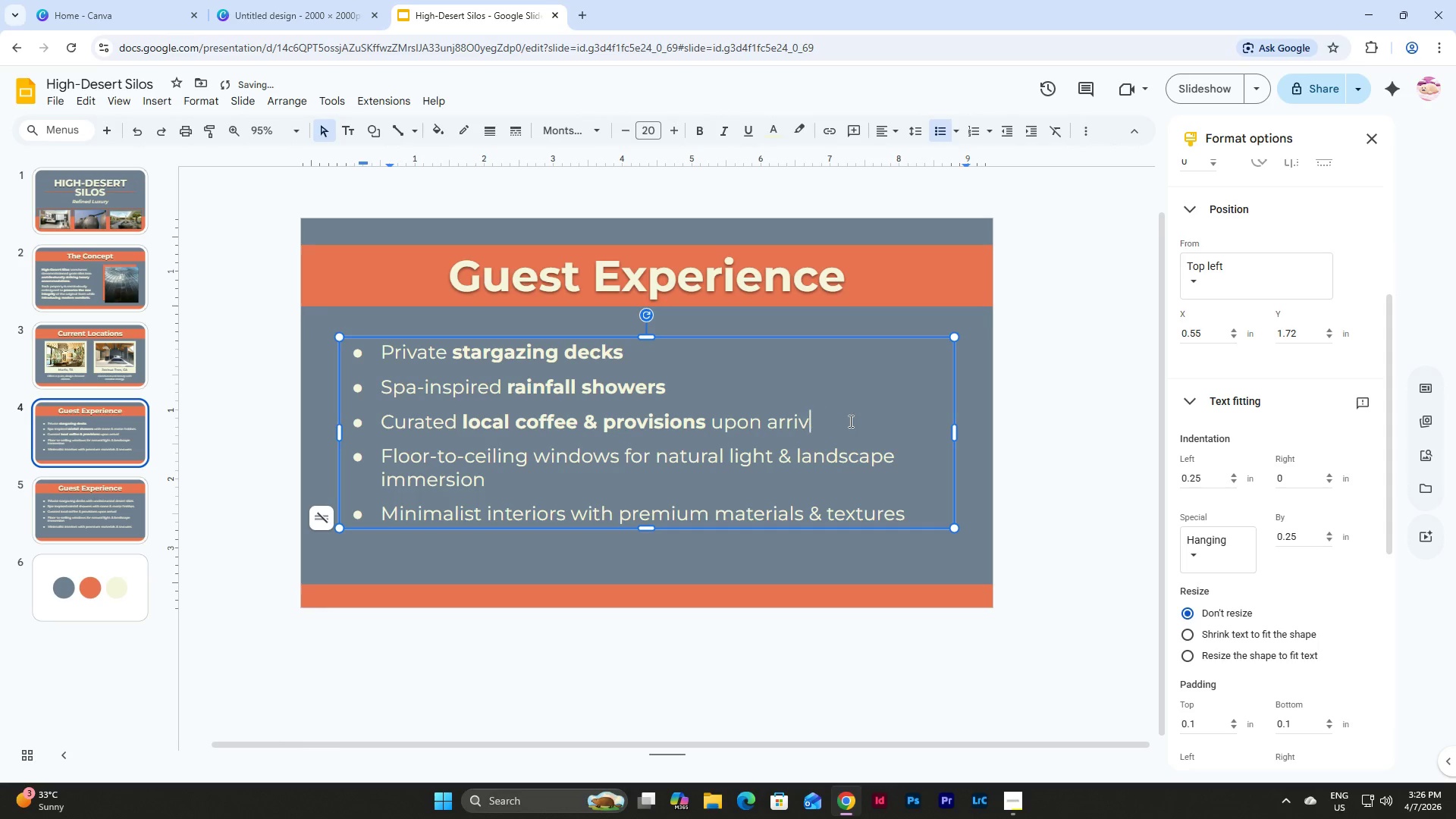 
key(Backspace)
 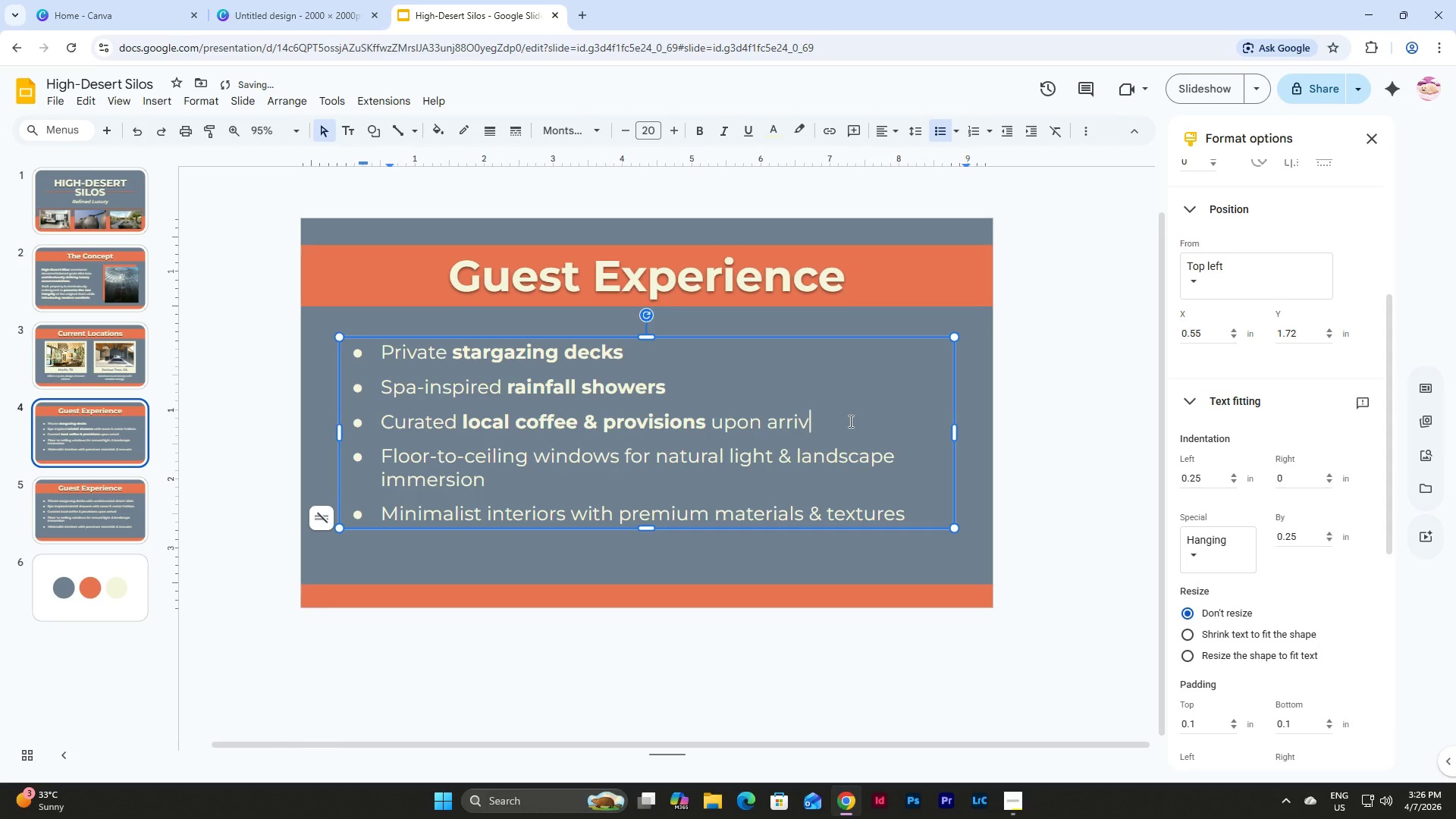 
key(Backspace)
 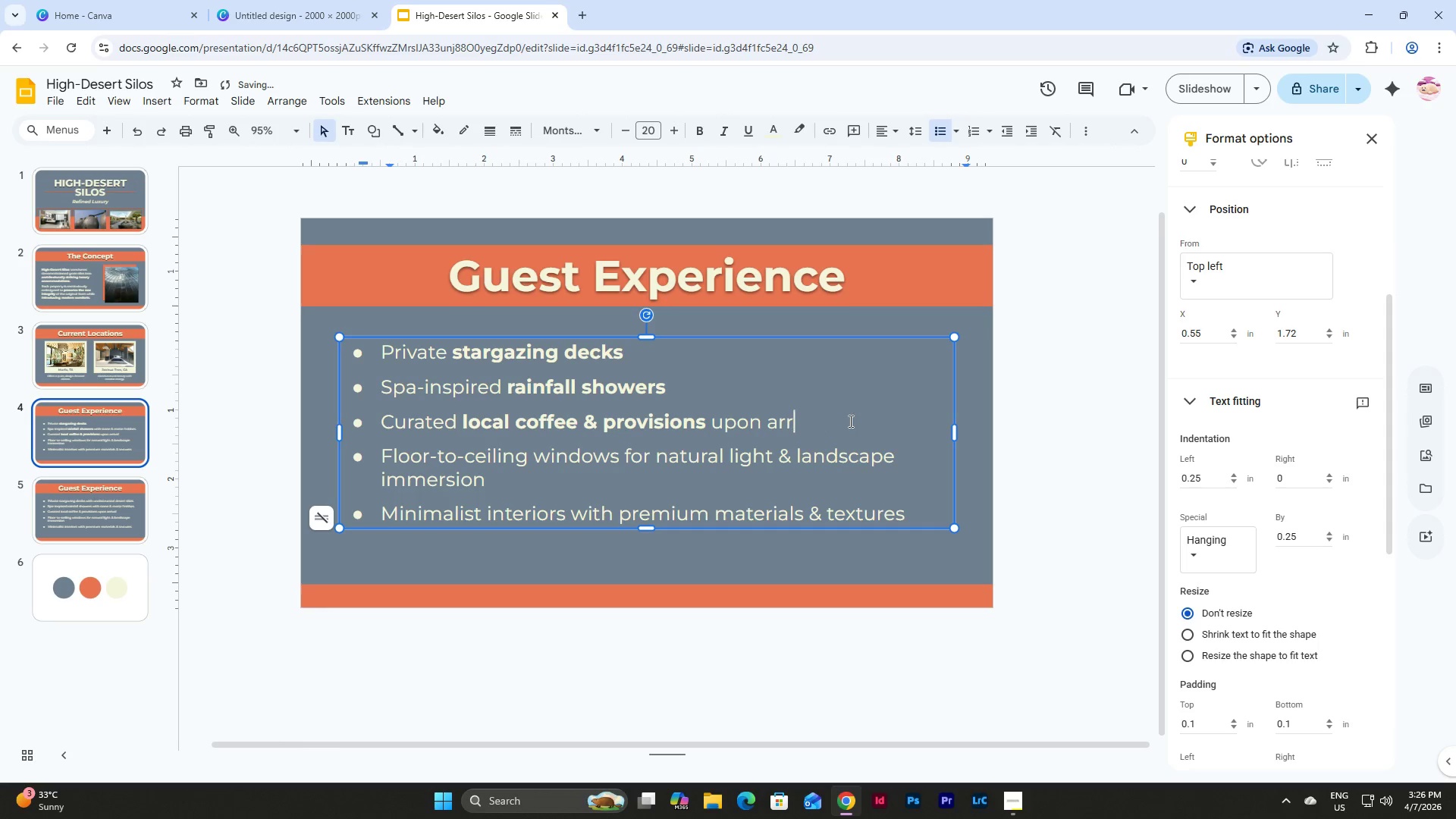 
key(Backspace)
 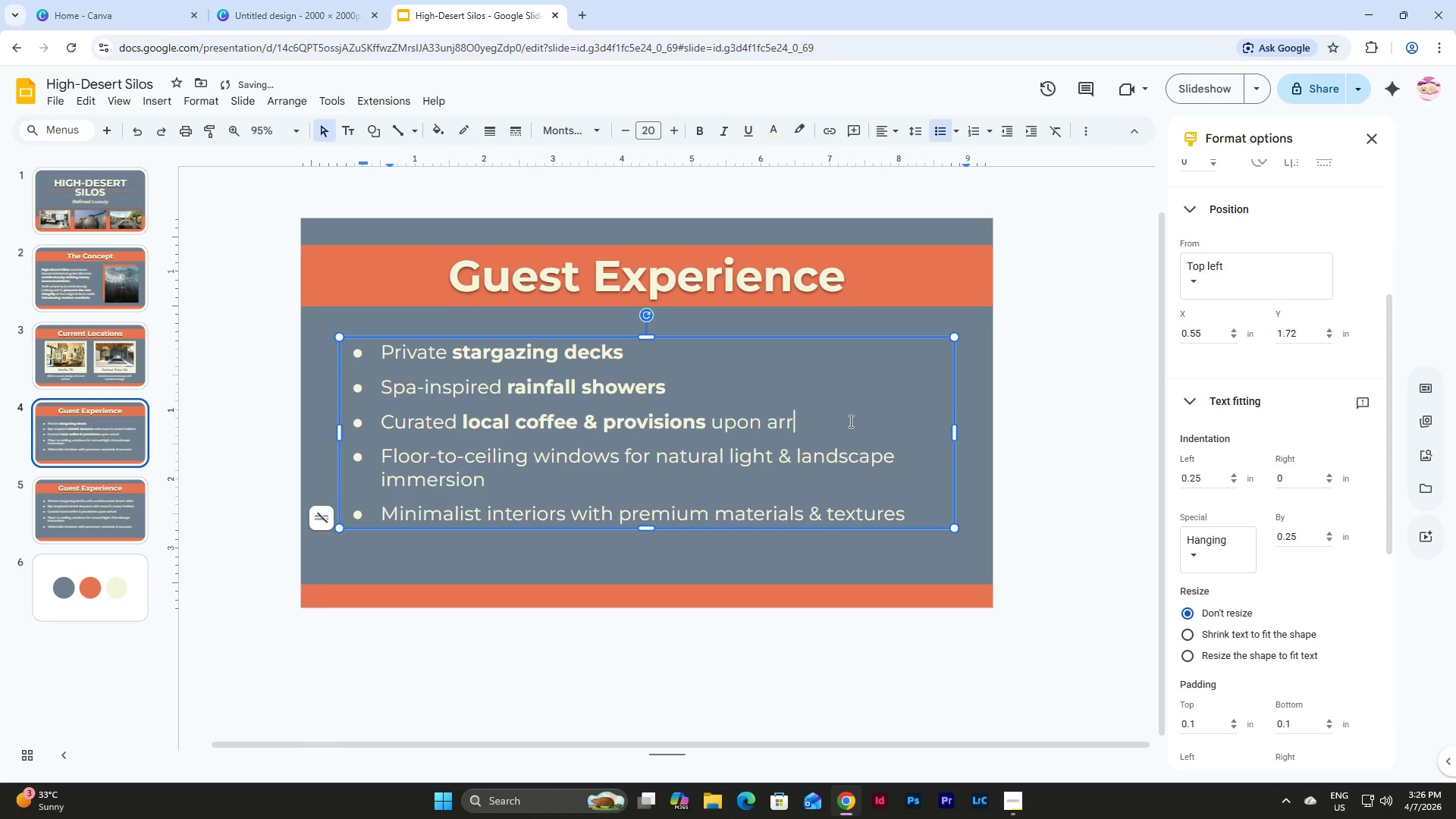 
key(Backspace)
 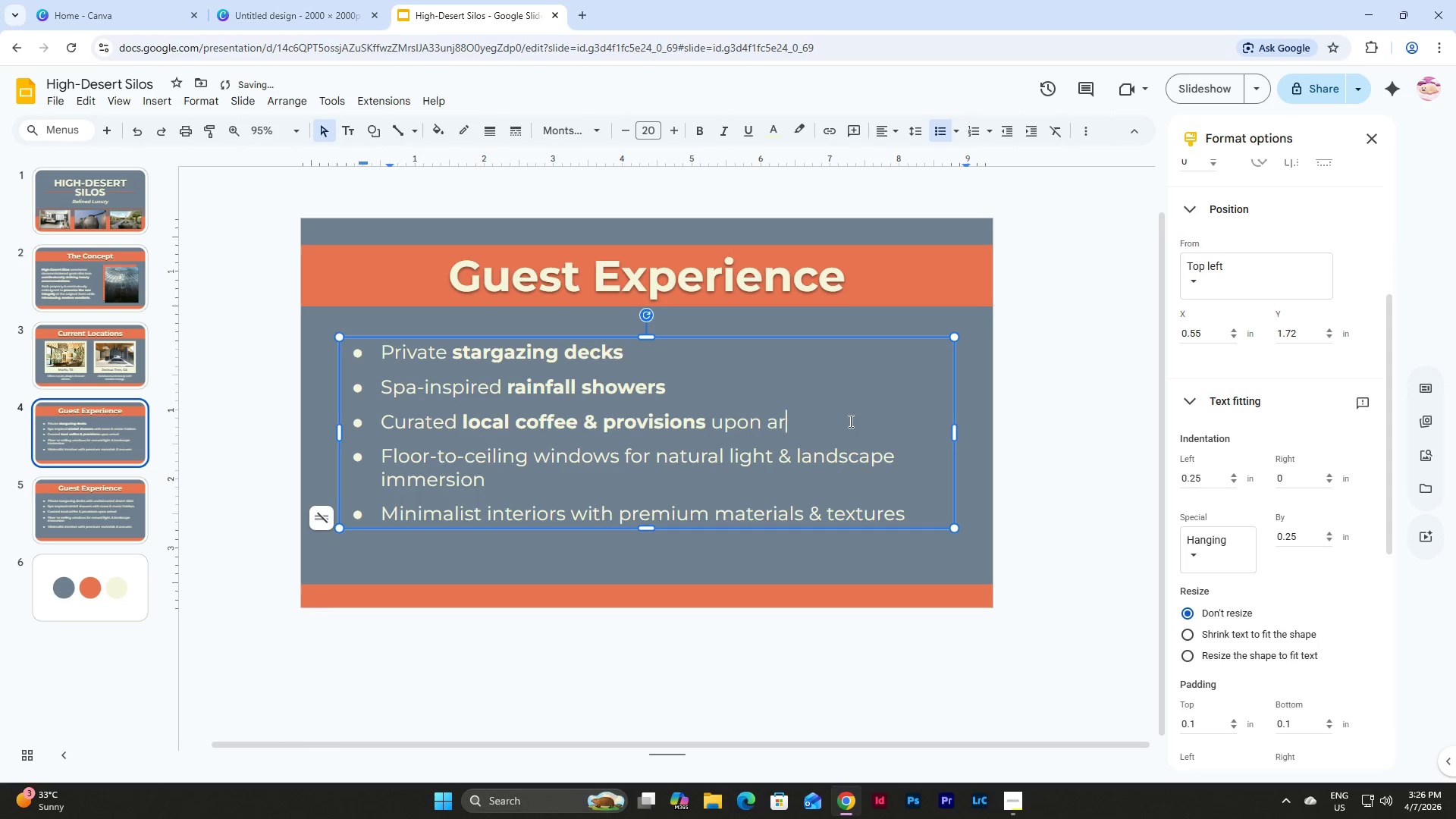 
key(Backspace)
 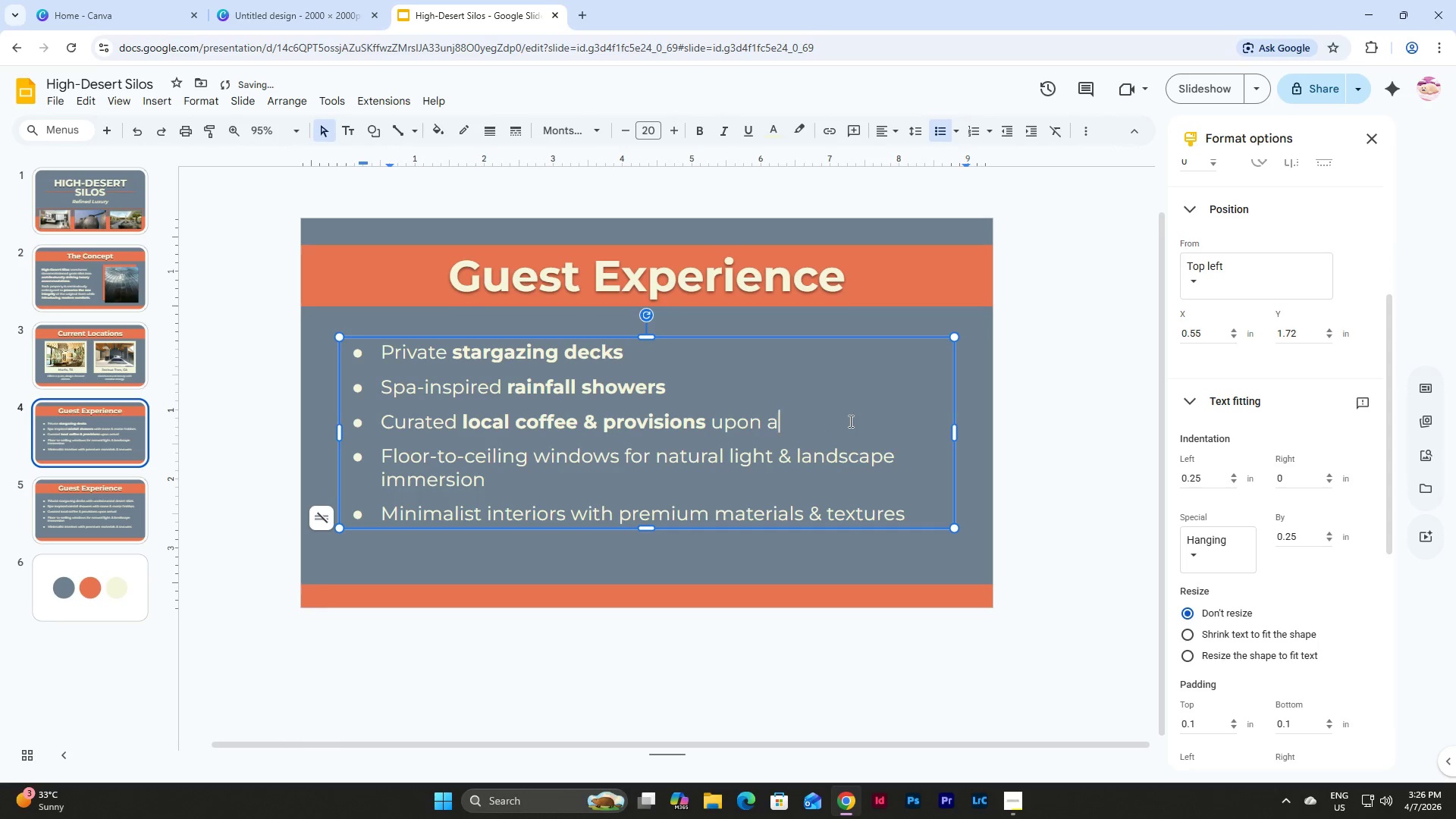 
key(Backspace)
 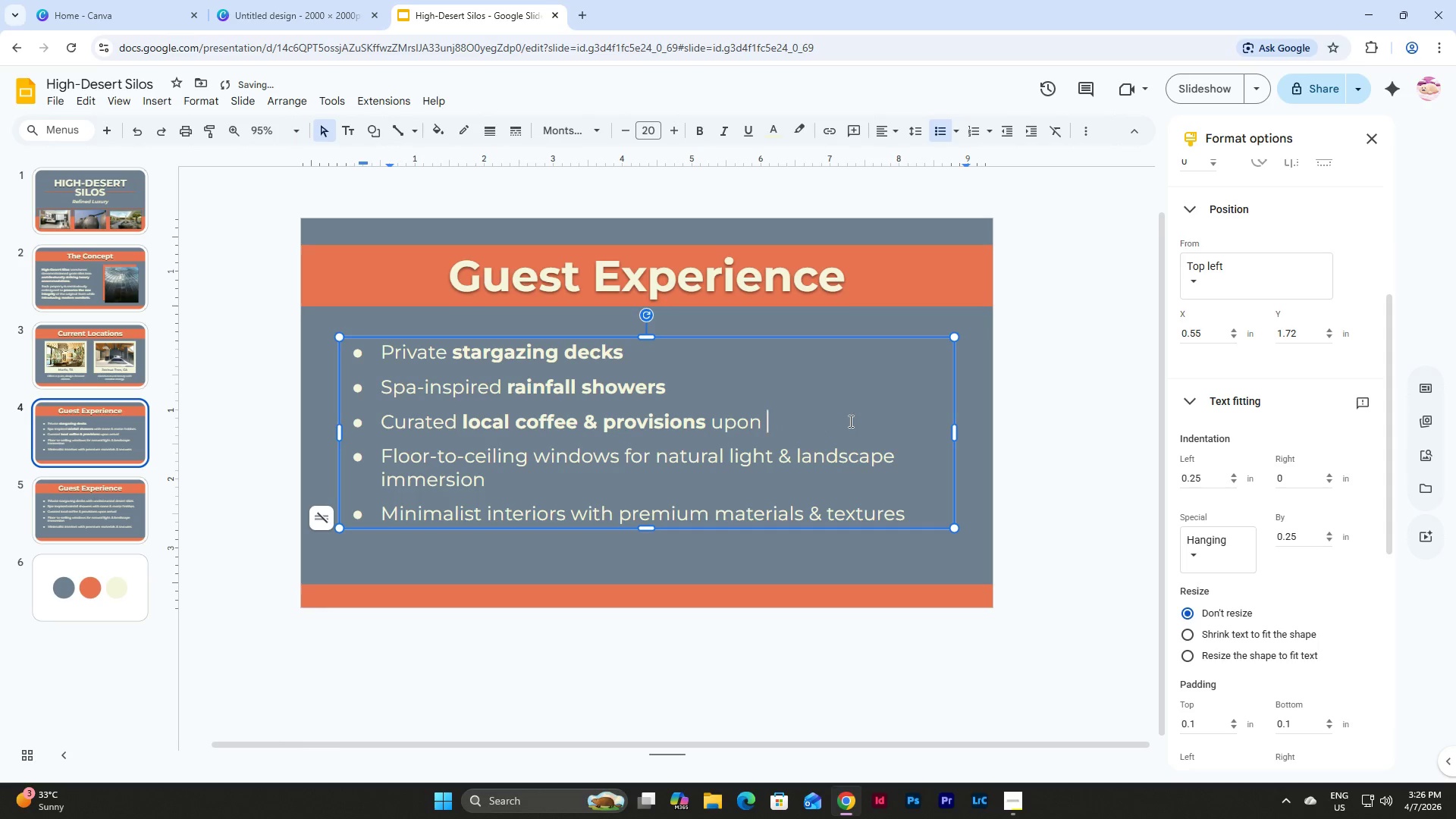 
key(Backspace)
 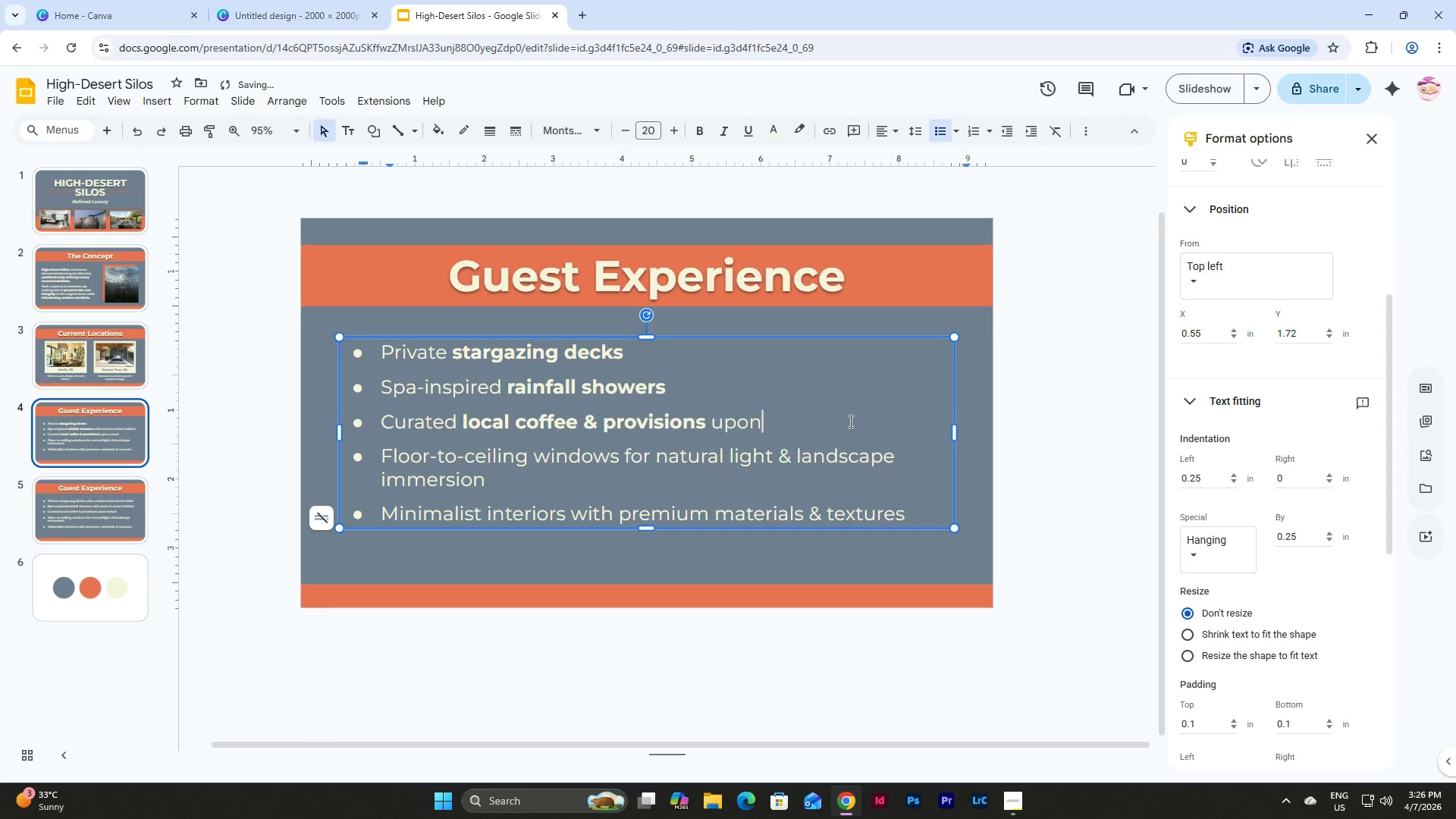 
key(Backspace)
 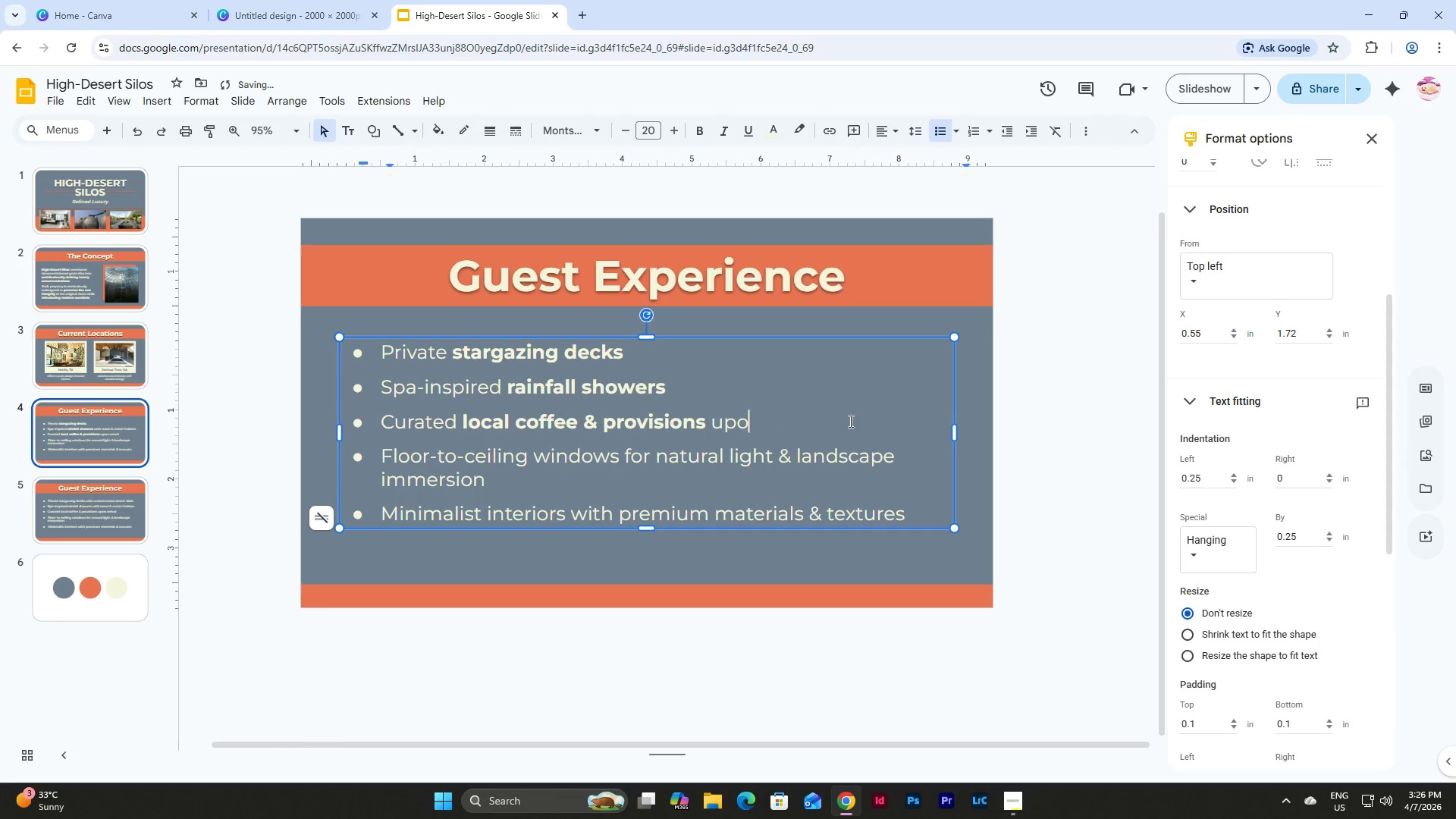 
key(Backspace)
 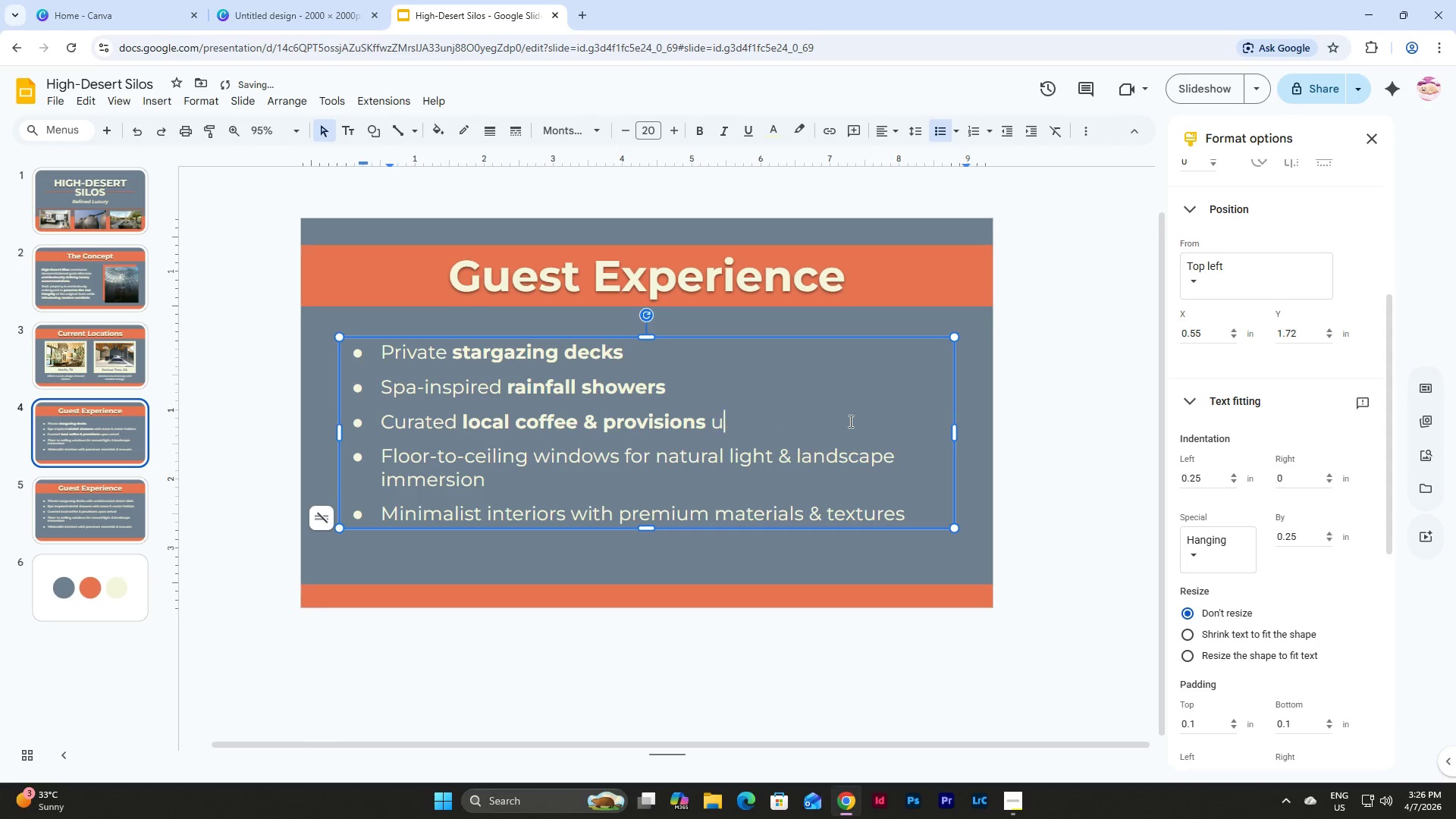 
key(Backspace)
 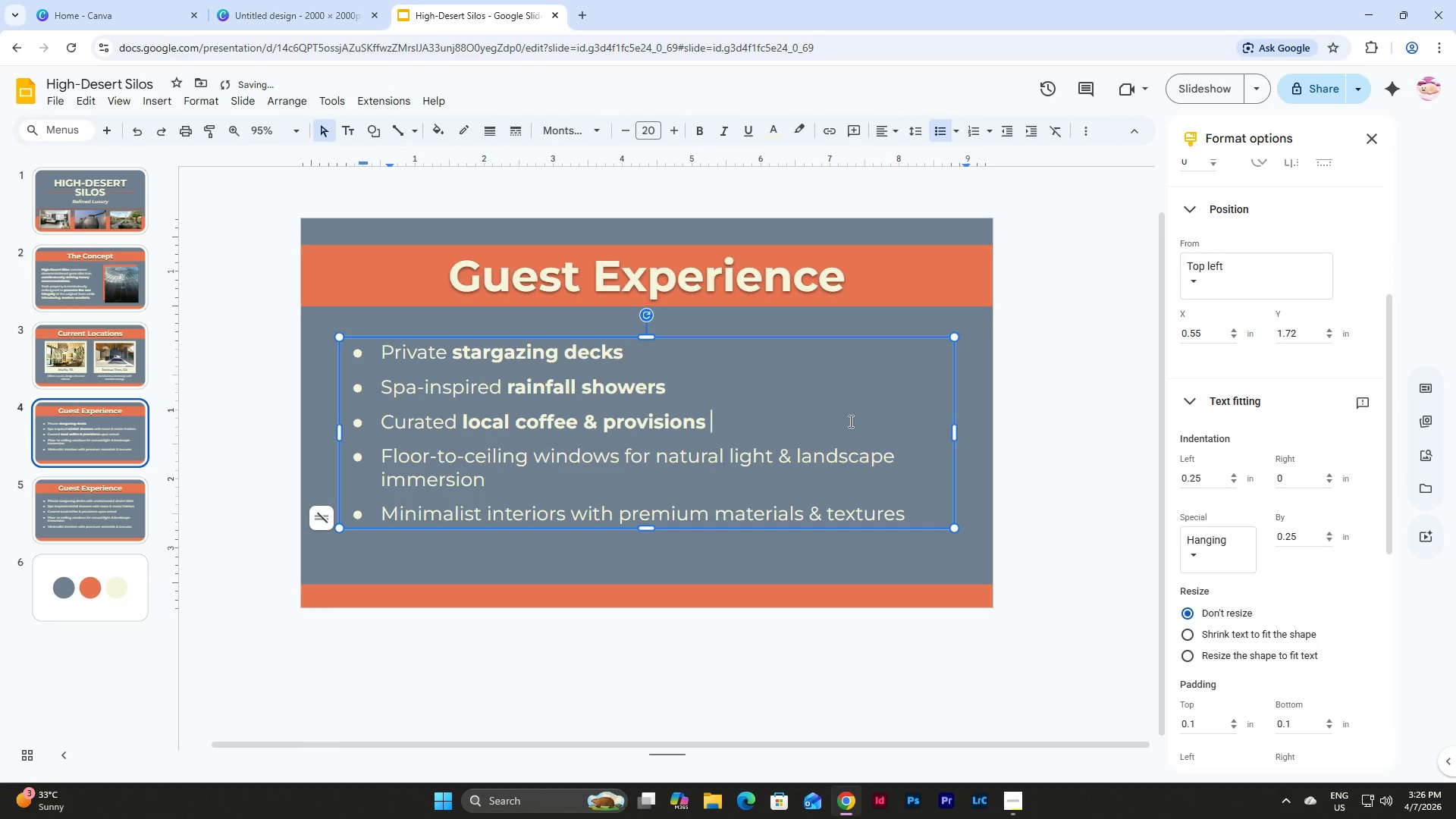 
key(Backspace)
 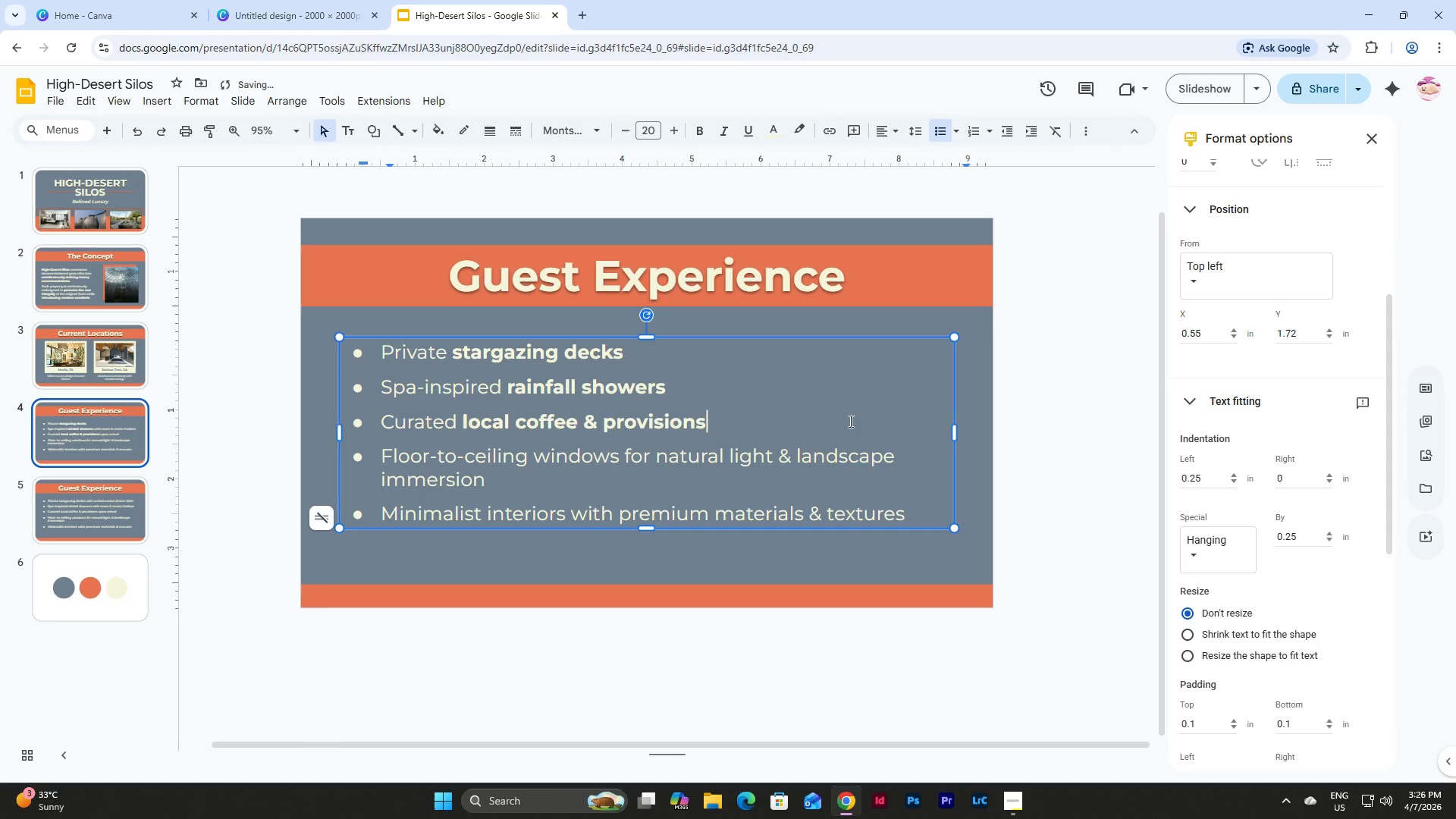 
key(Backspace)
 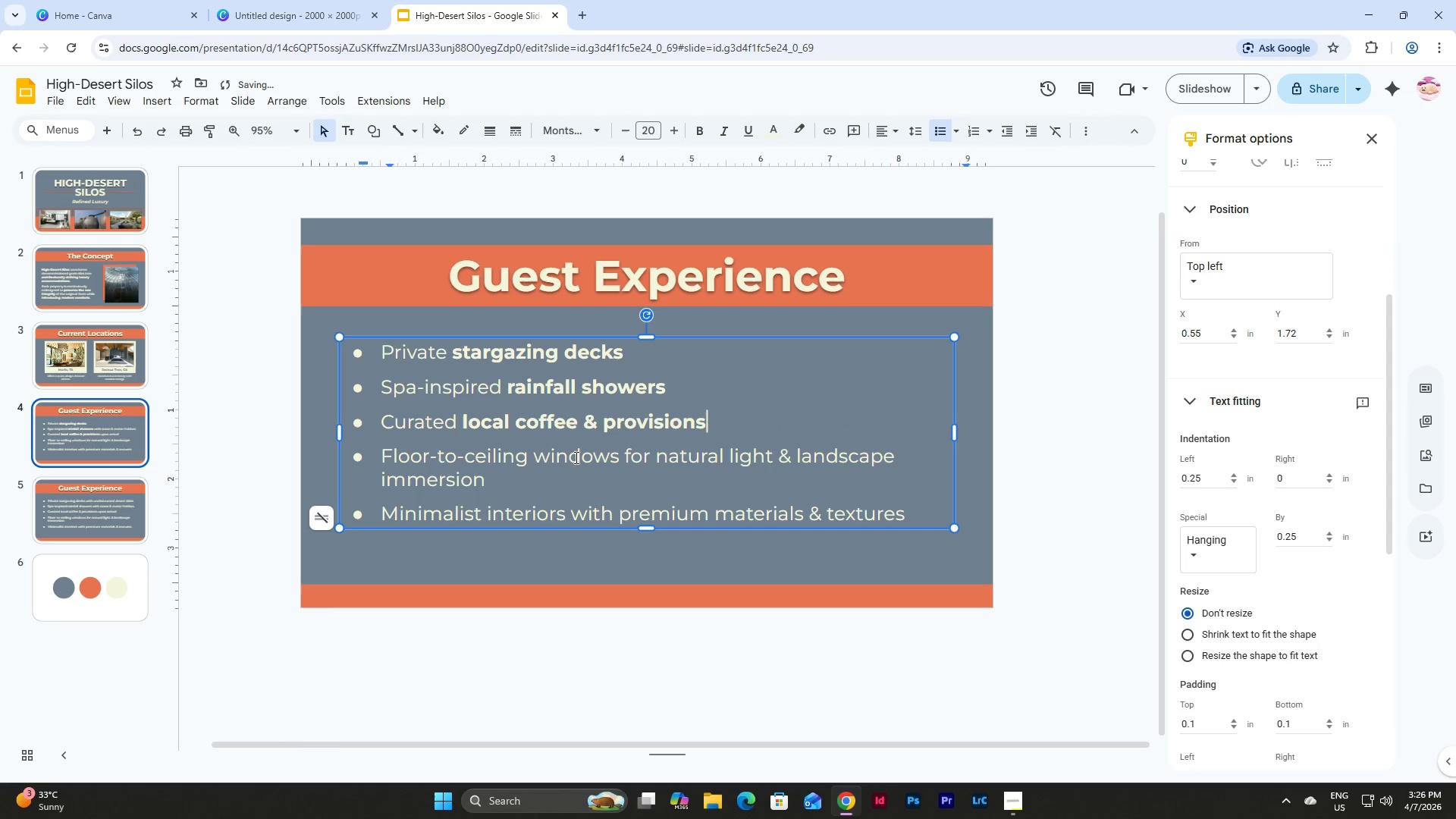 
left_click([601, 455])
 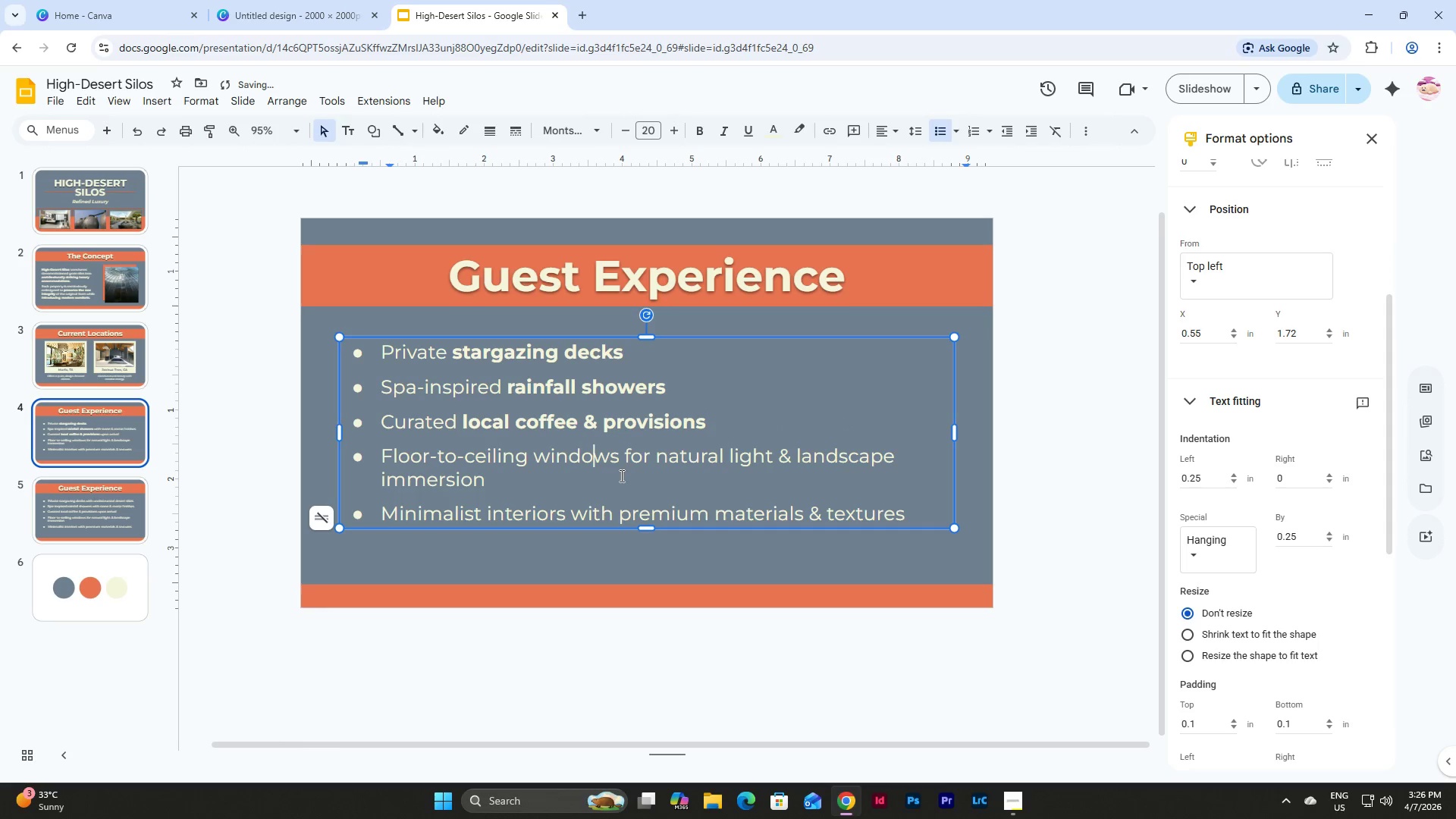 
left_click_drag(start_coordinate=[620, 475], to_coordinate=[617, 448])
 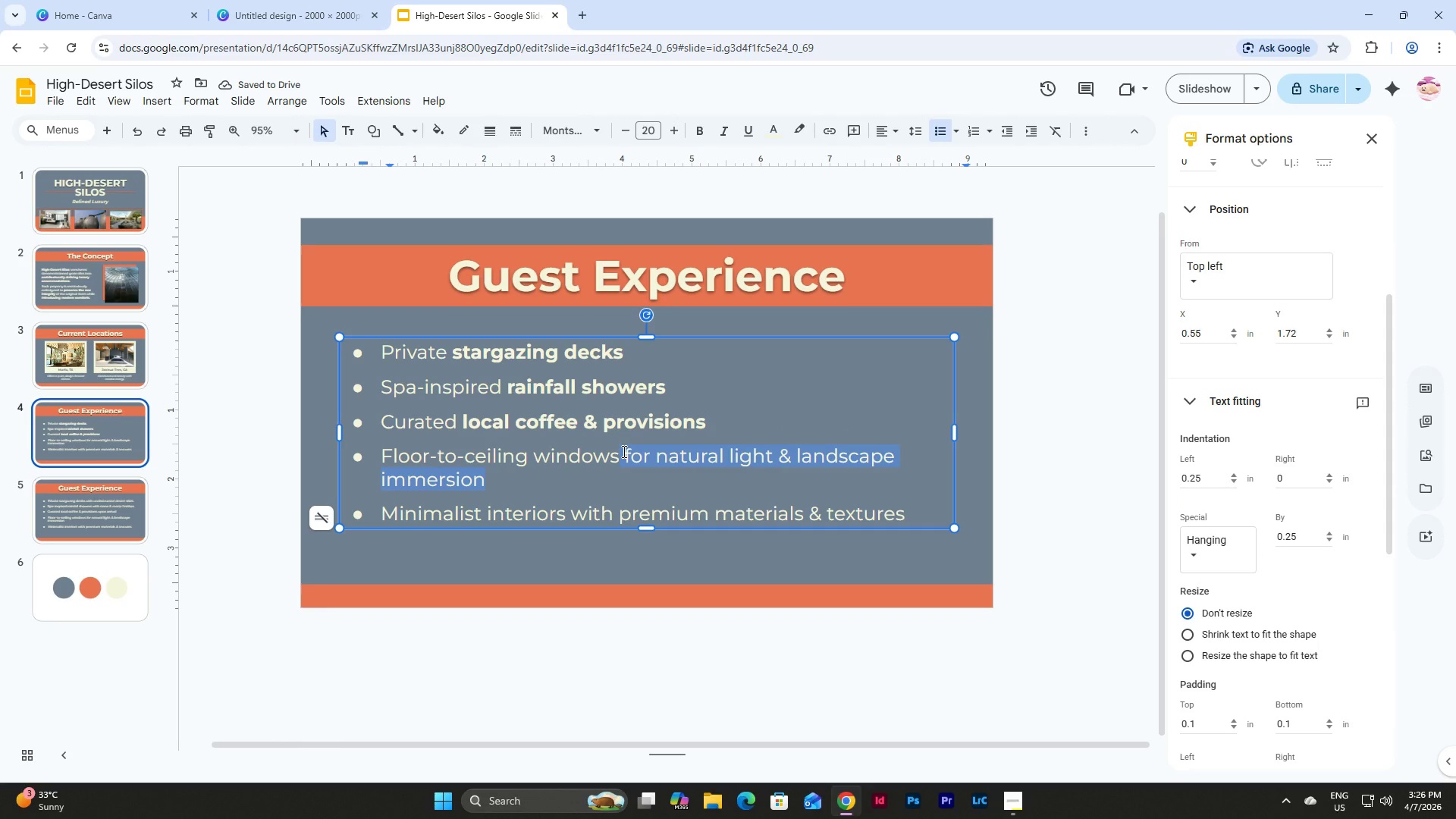 
left_click([623, 451])
 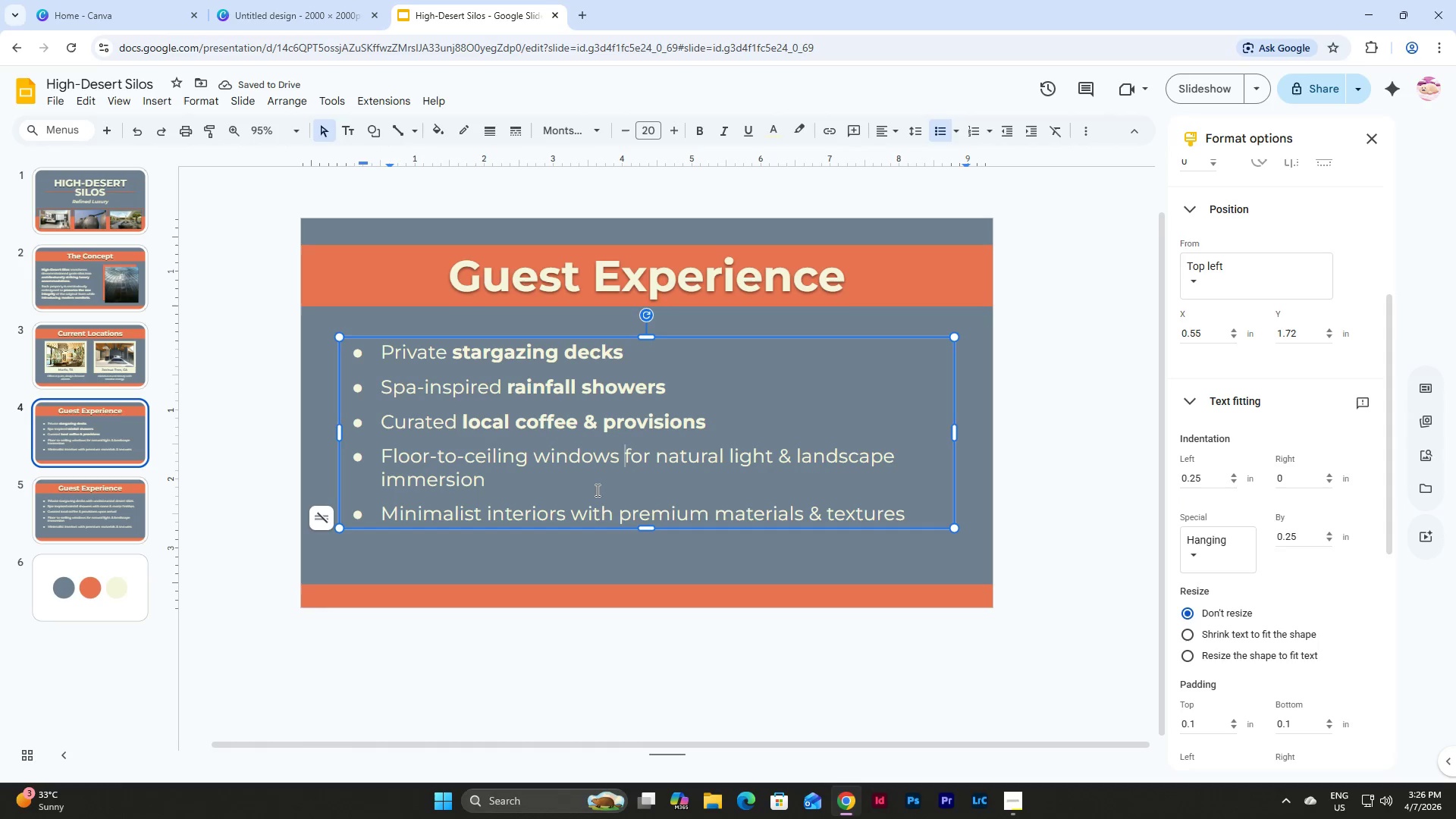 
left_click_drag(start_coordinate=[588, 491], to_coordinate=[613, 465])
 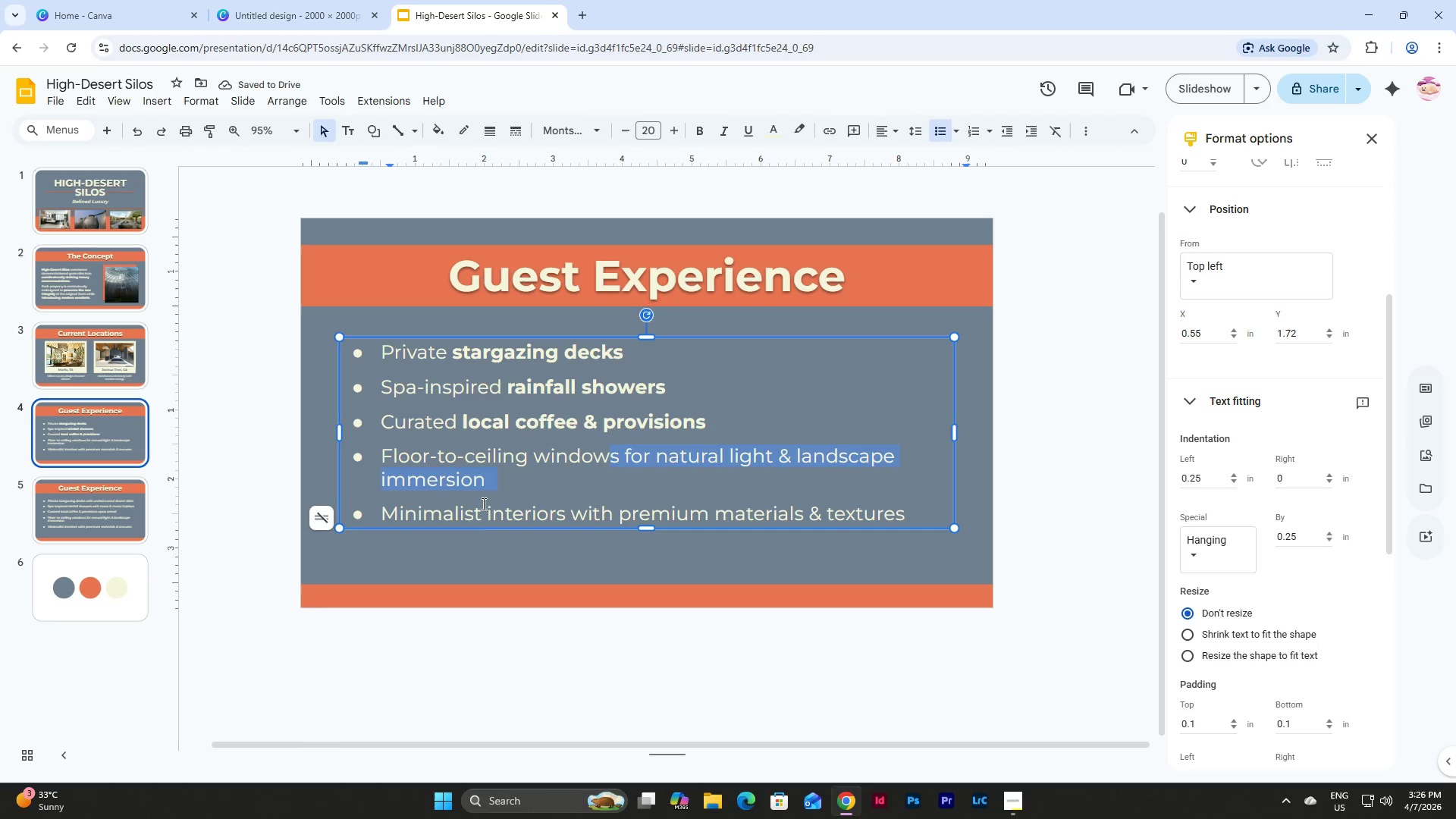 
left_click([482, 504])
 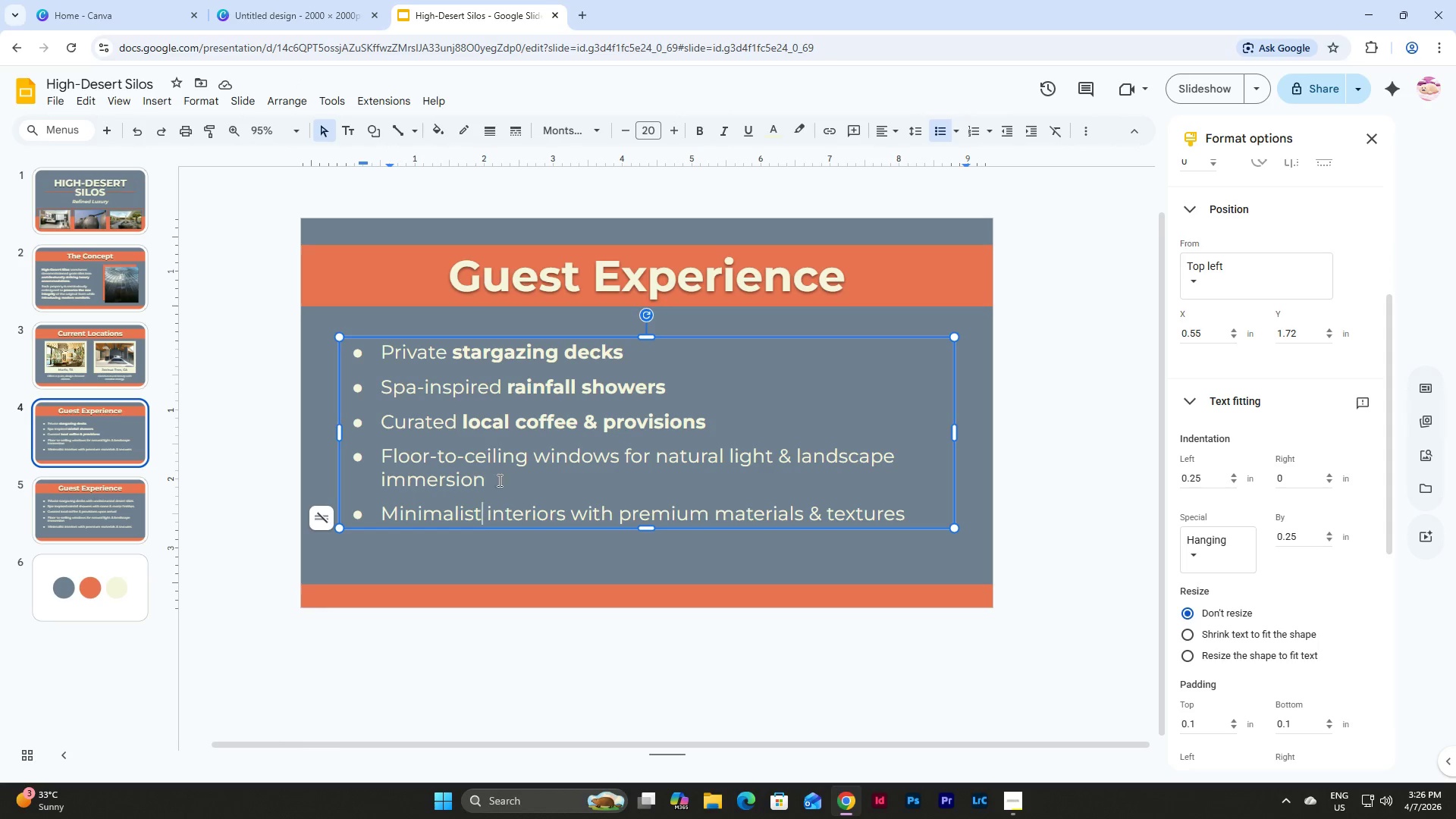 
left_click_drag(start_coordinate=[513, 476], to_coordinate=[620, 455])
 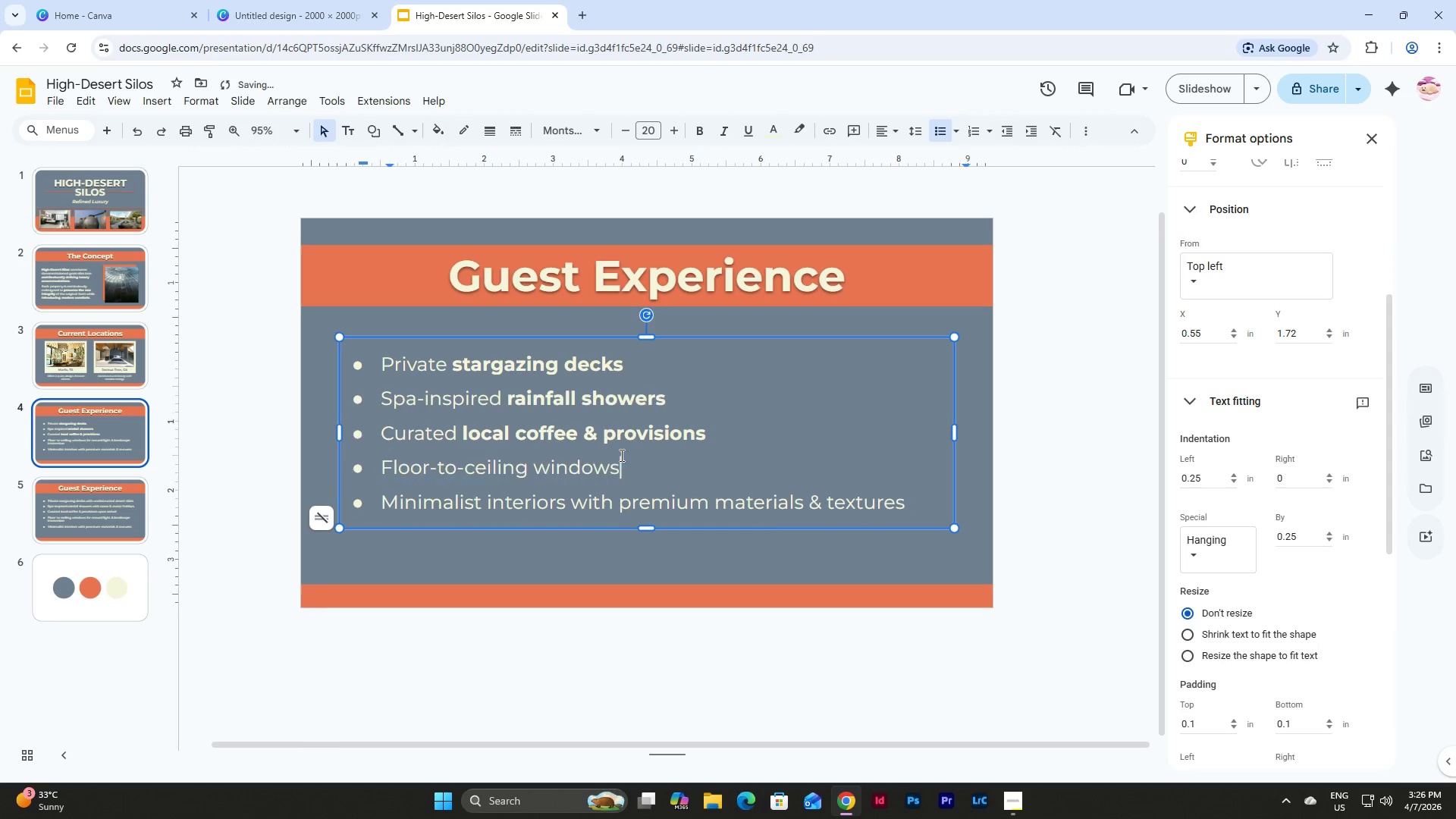 
key(Backspace)
 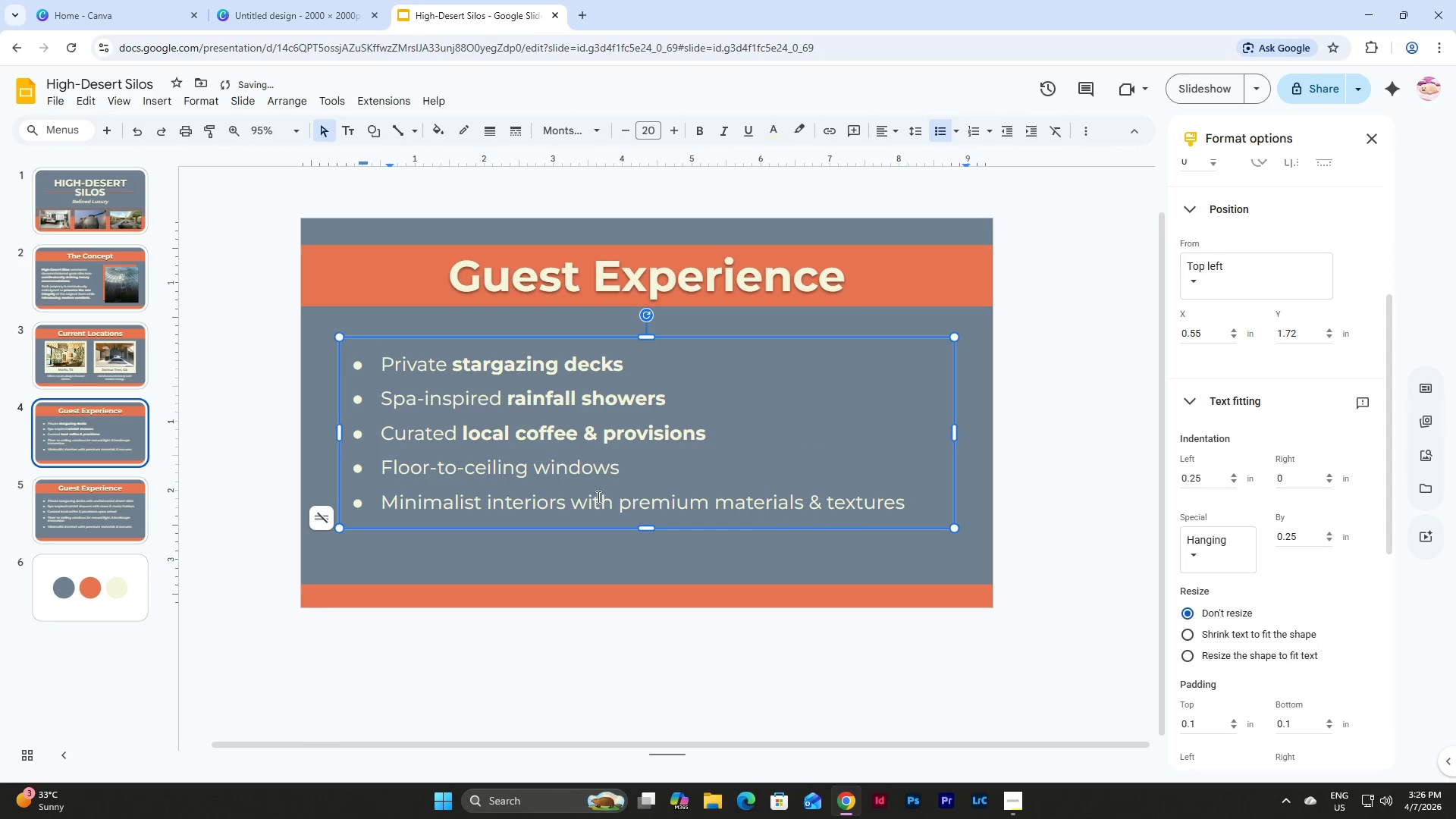 
left_click_drag(start_coordinate=[566, 501], to_coordinate=[894, 502])
 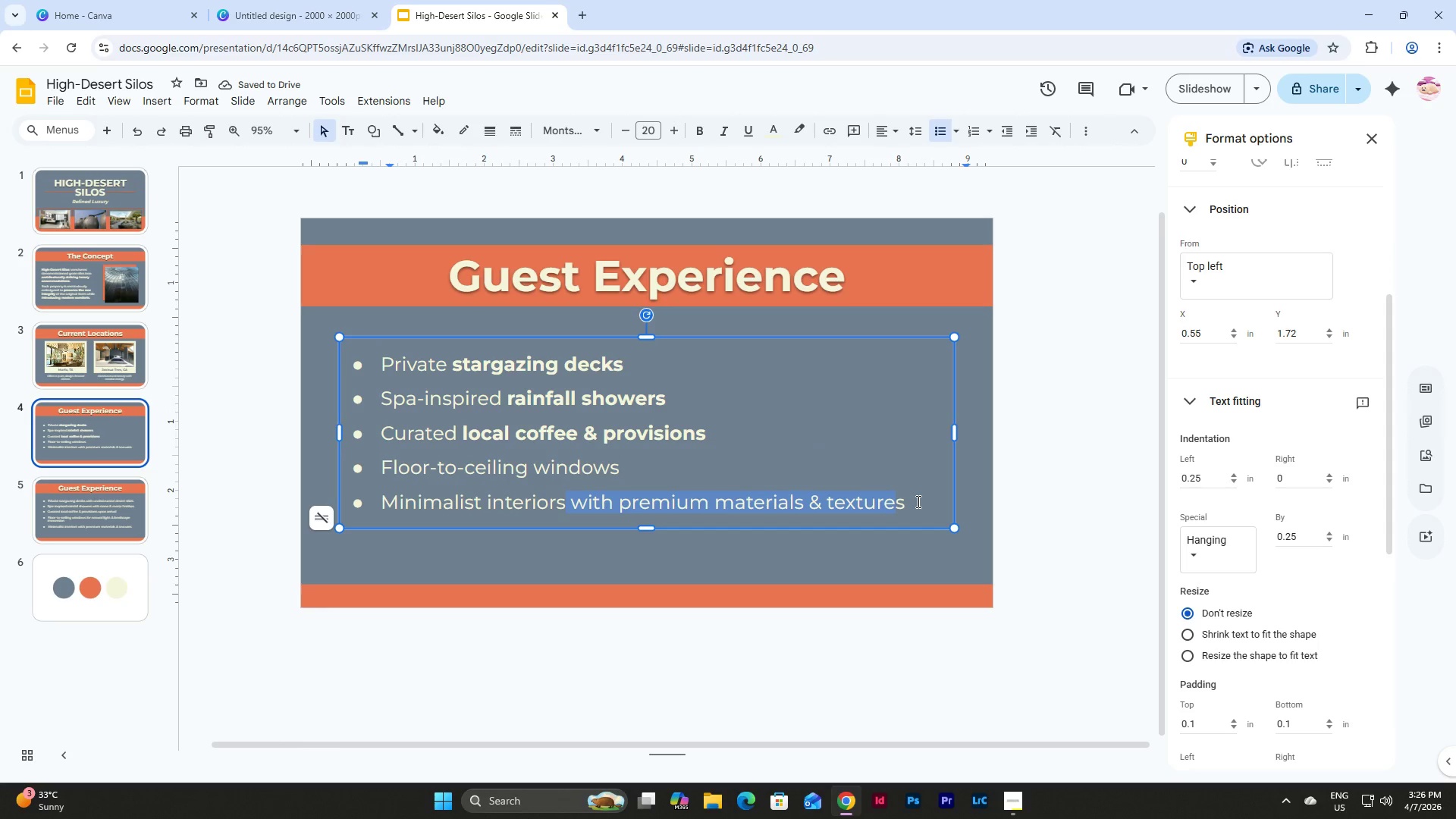 
key(Backspace)
 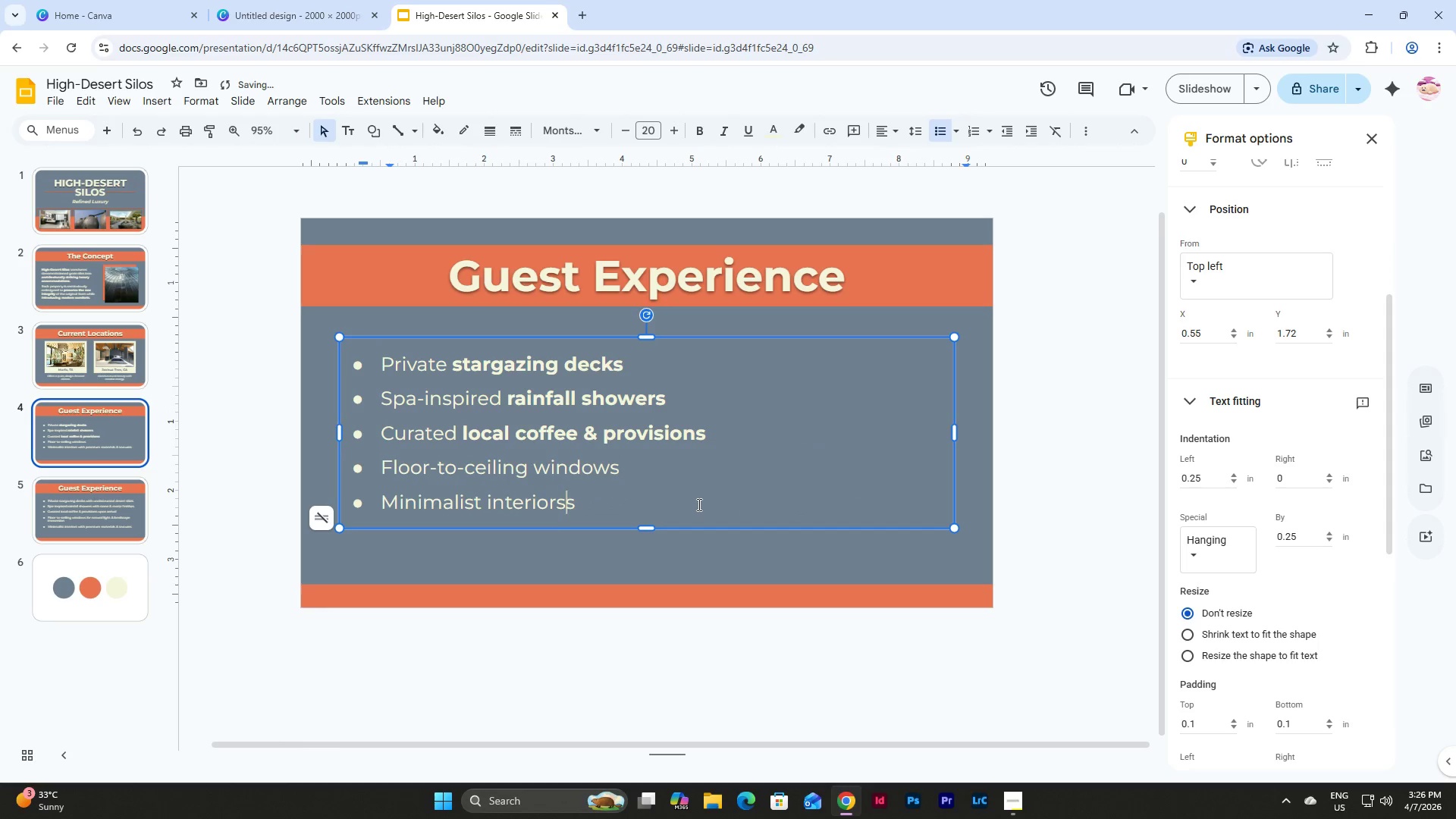 
left_click([697, 504])
 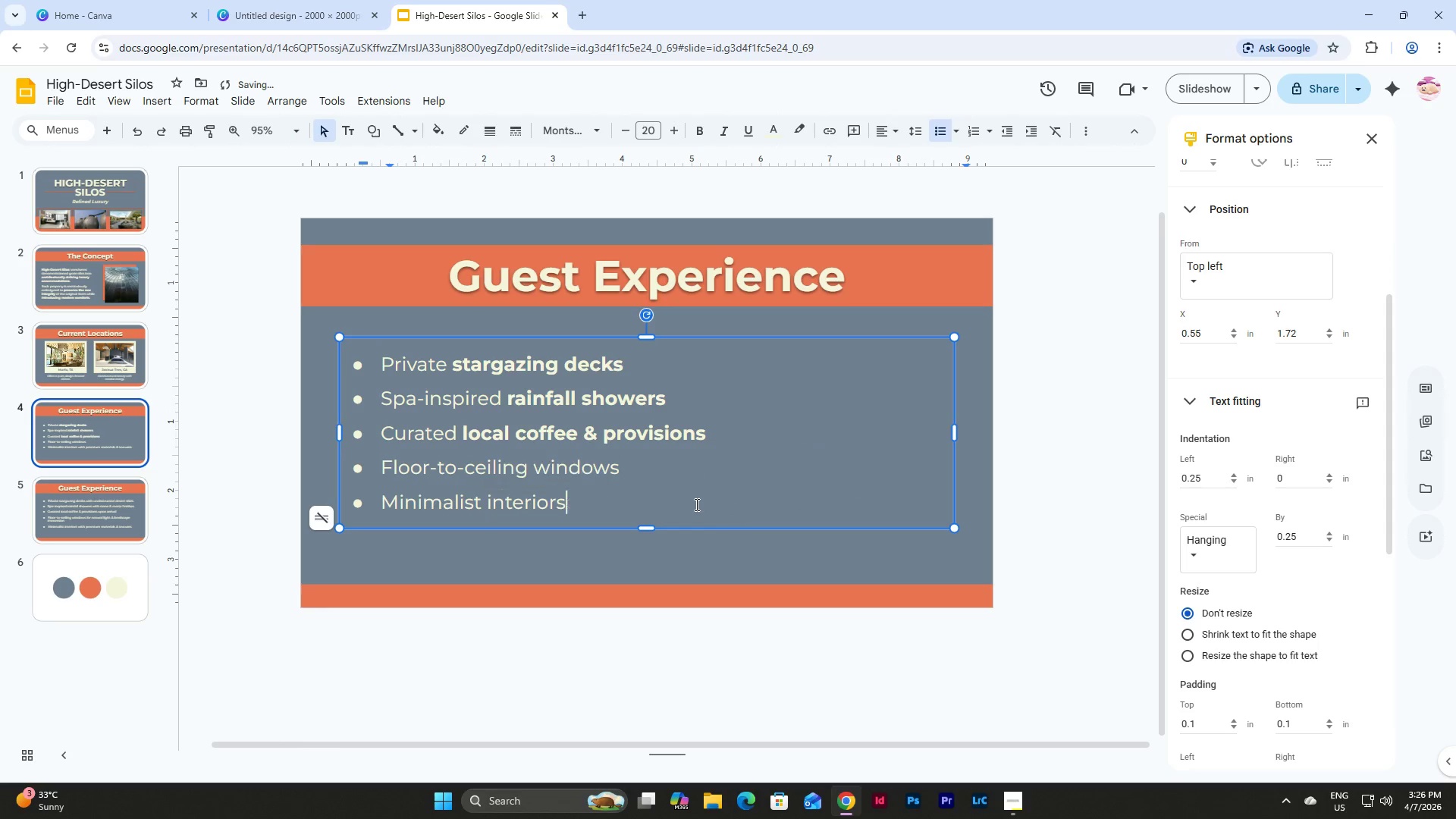 
key(Backspace)
 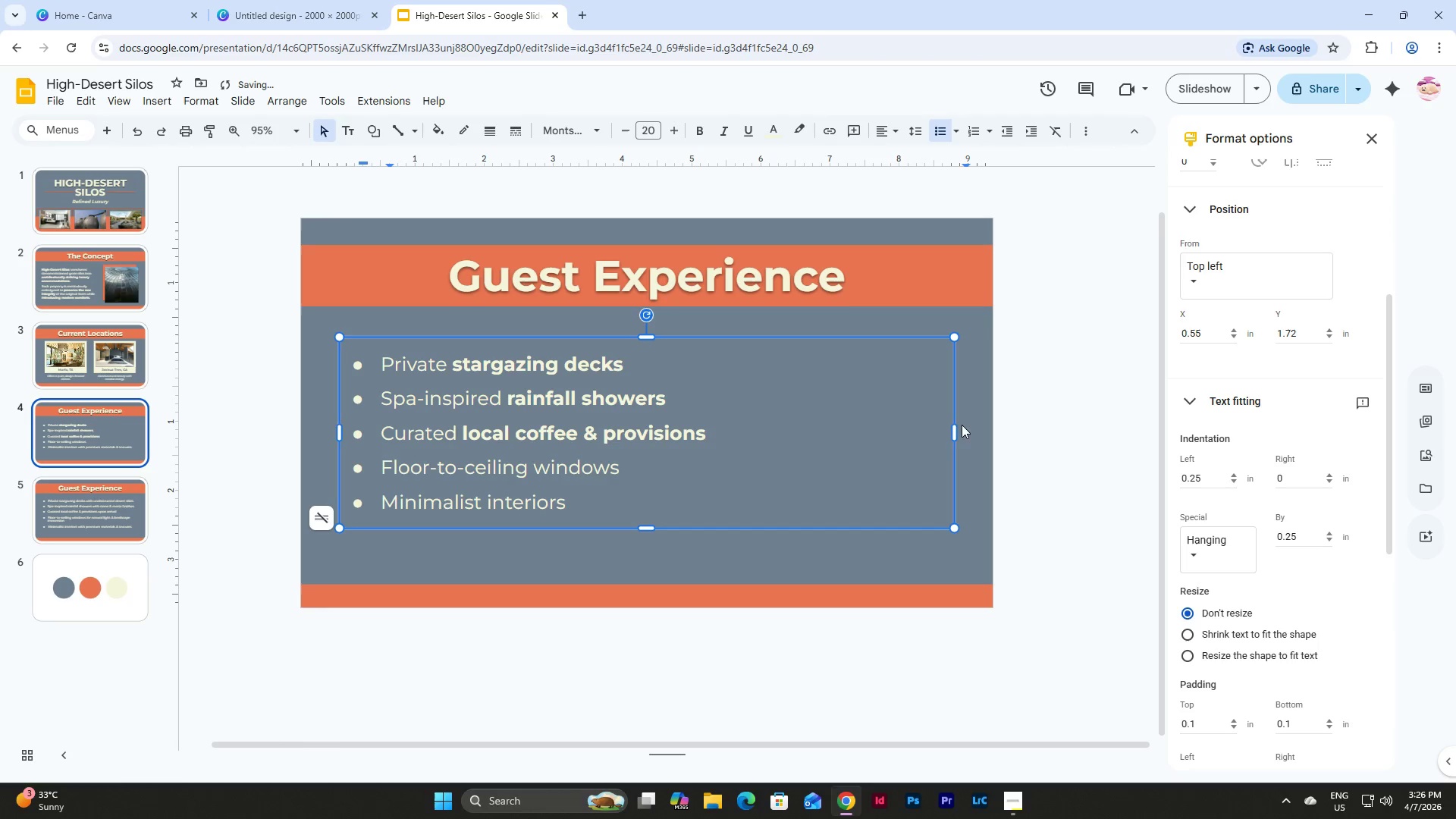 
left_click_drag(start_coordinate=[954, 431], to_coordinate=[719, 447])
 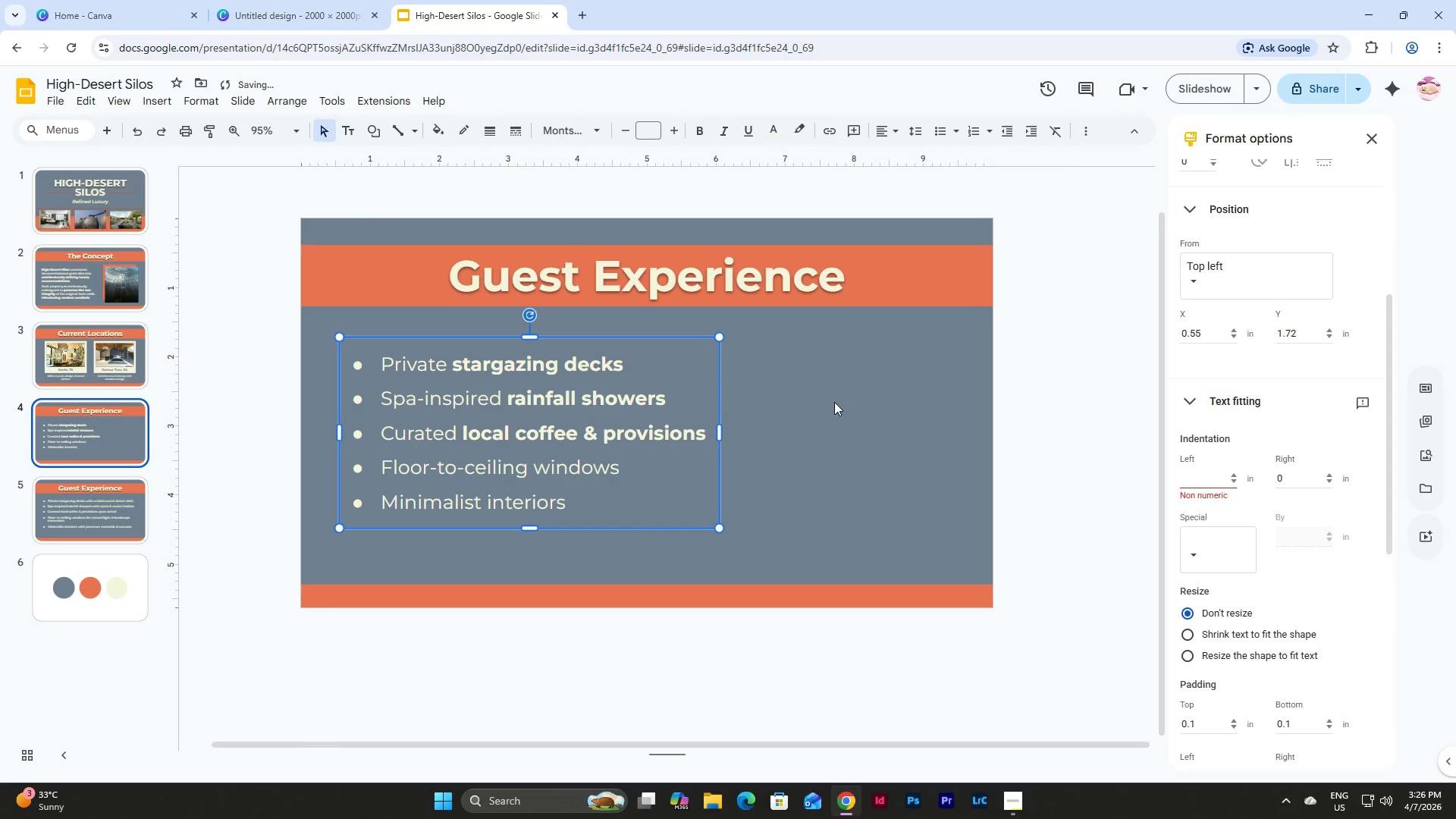 
left_click([834, 402])
 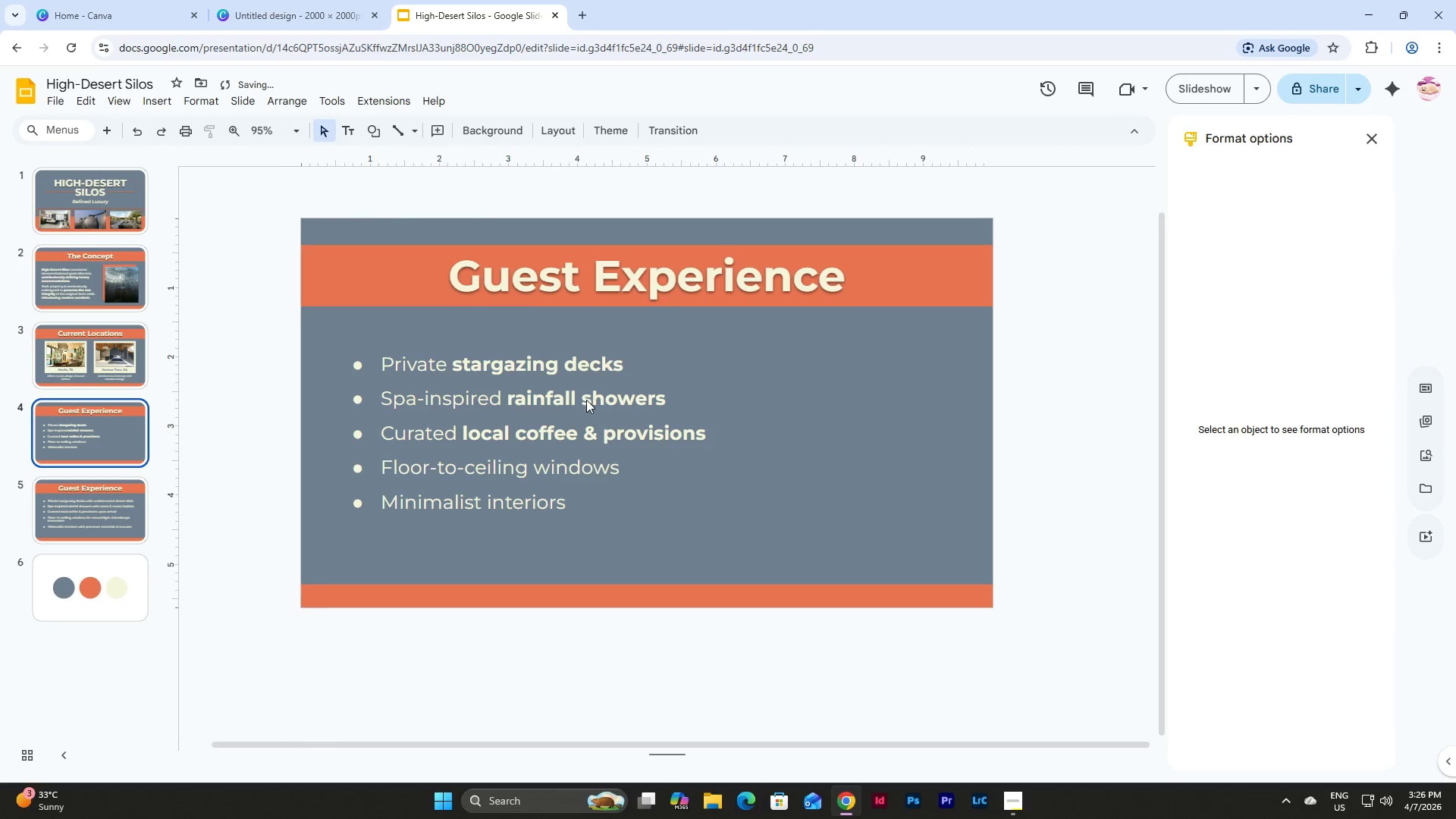 
left_click([586, 400])
 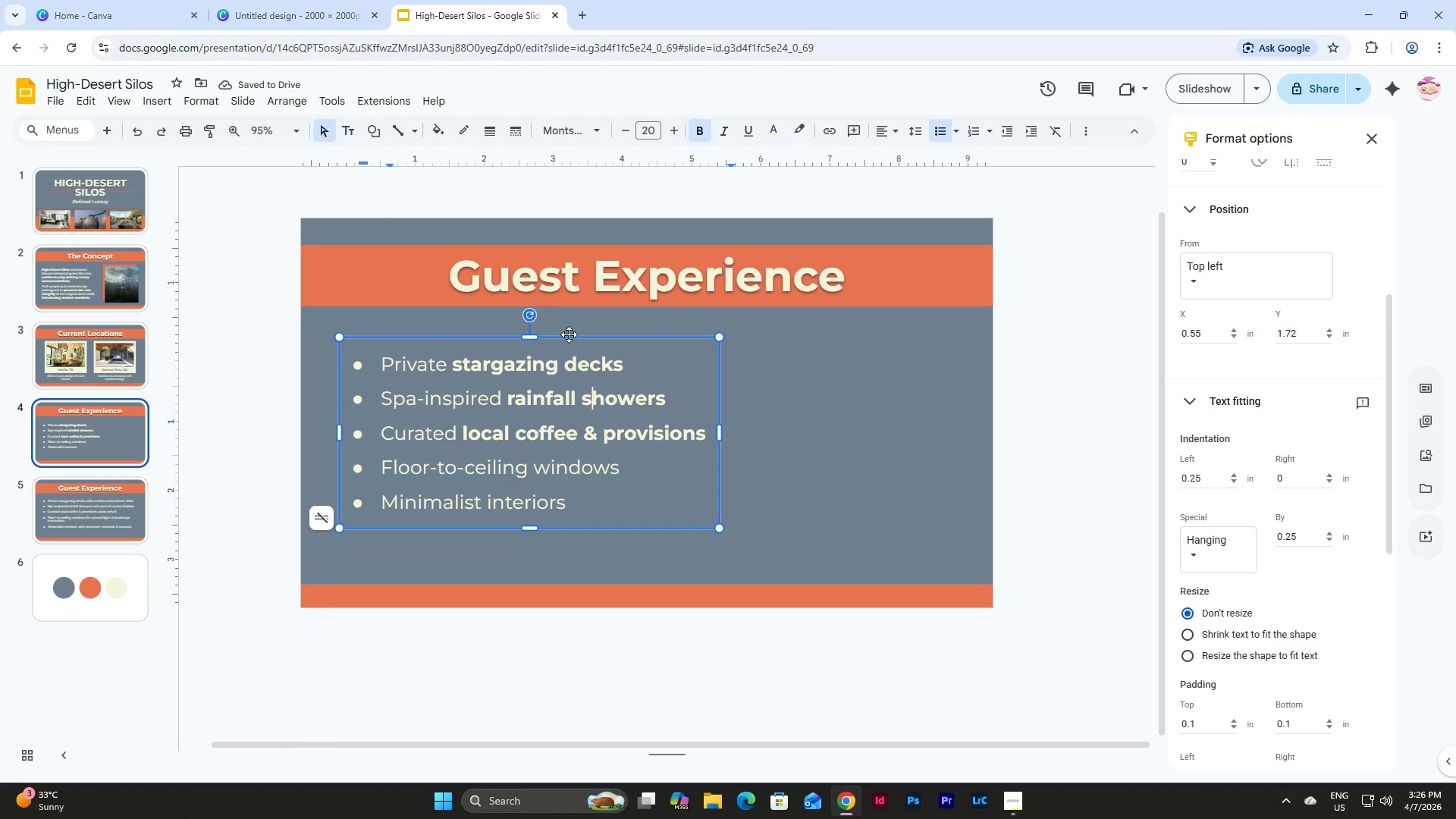 
left_click([832, 365])
 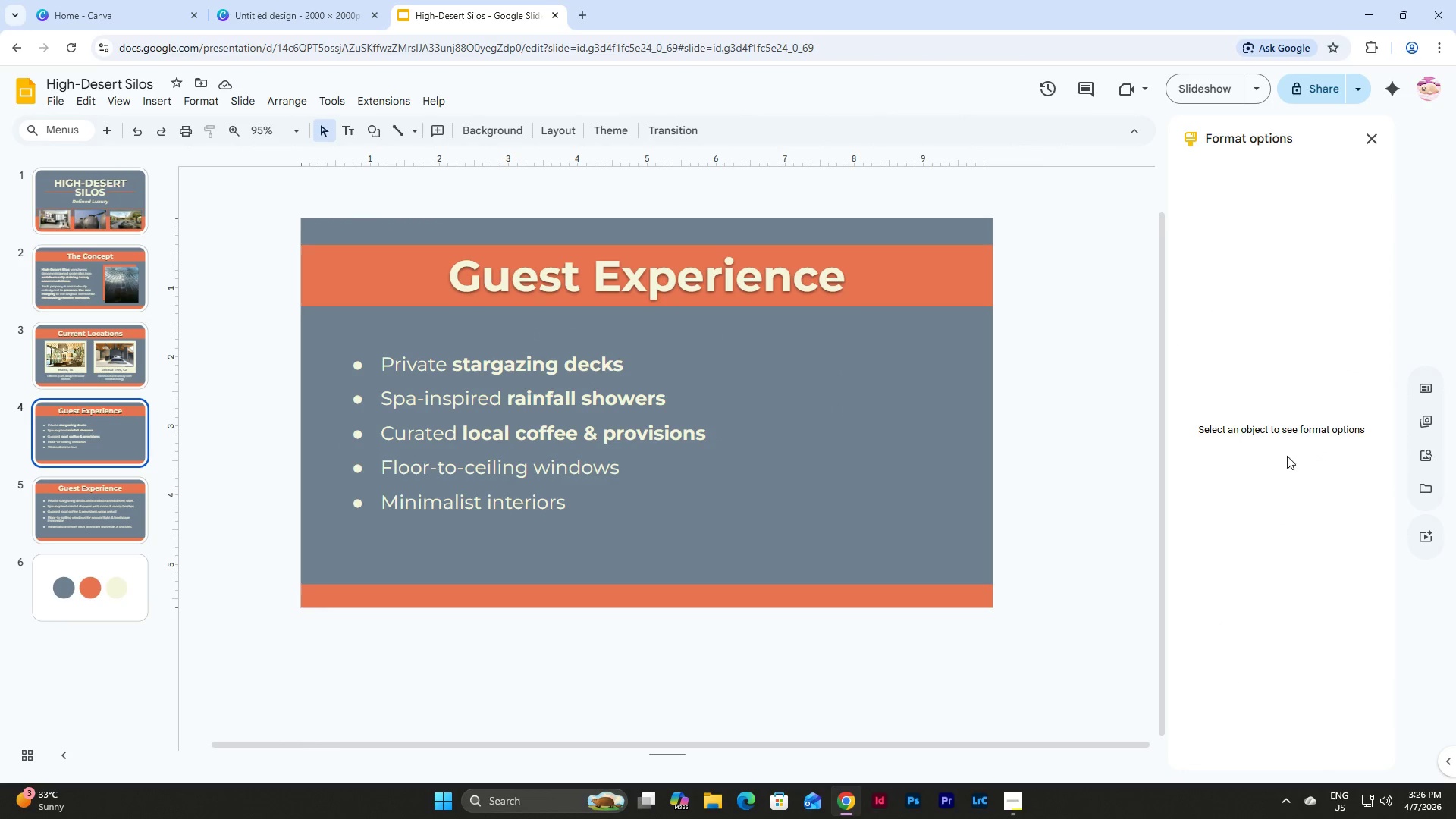 
left_click([1422, 447])
 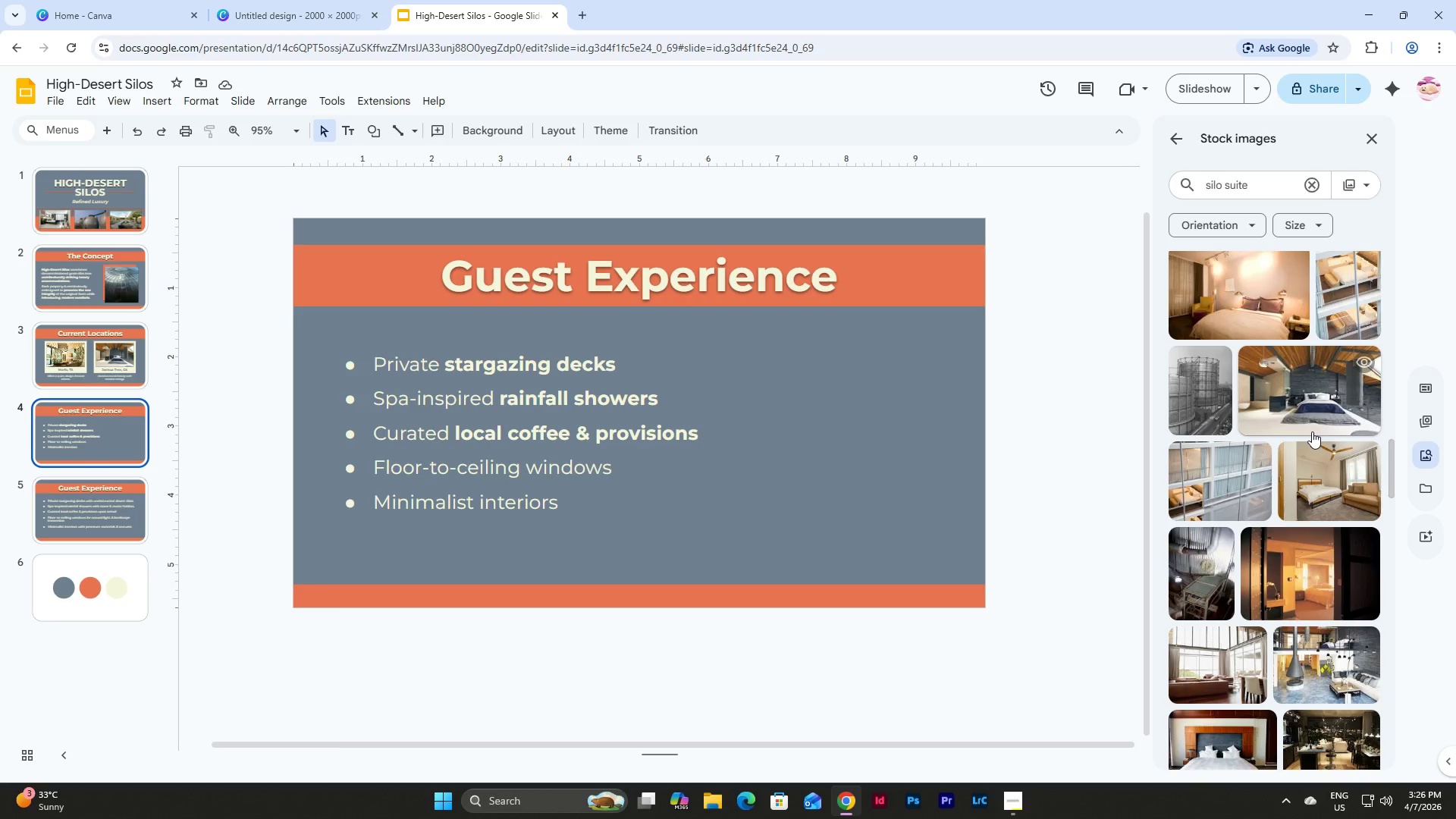 
scroll: coordinate [1312, 431], scroll_direction: down, amount: 4.0
 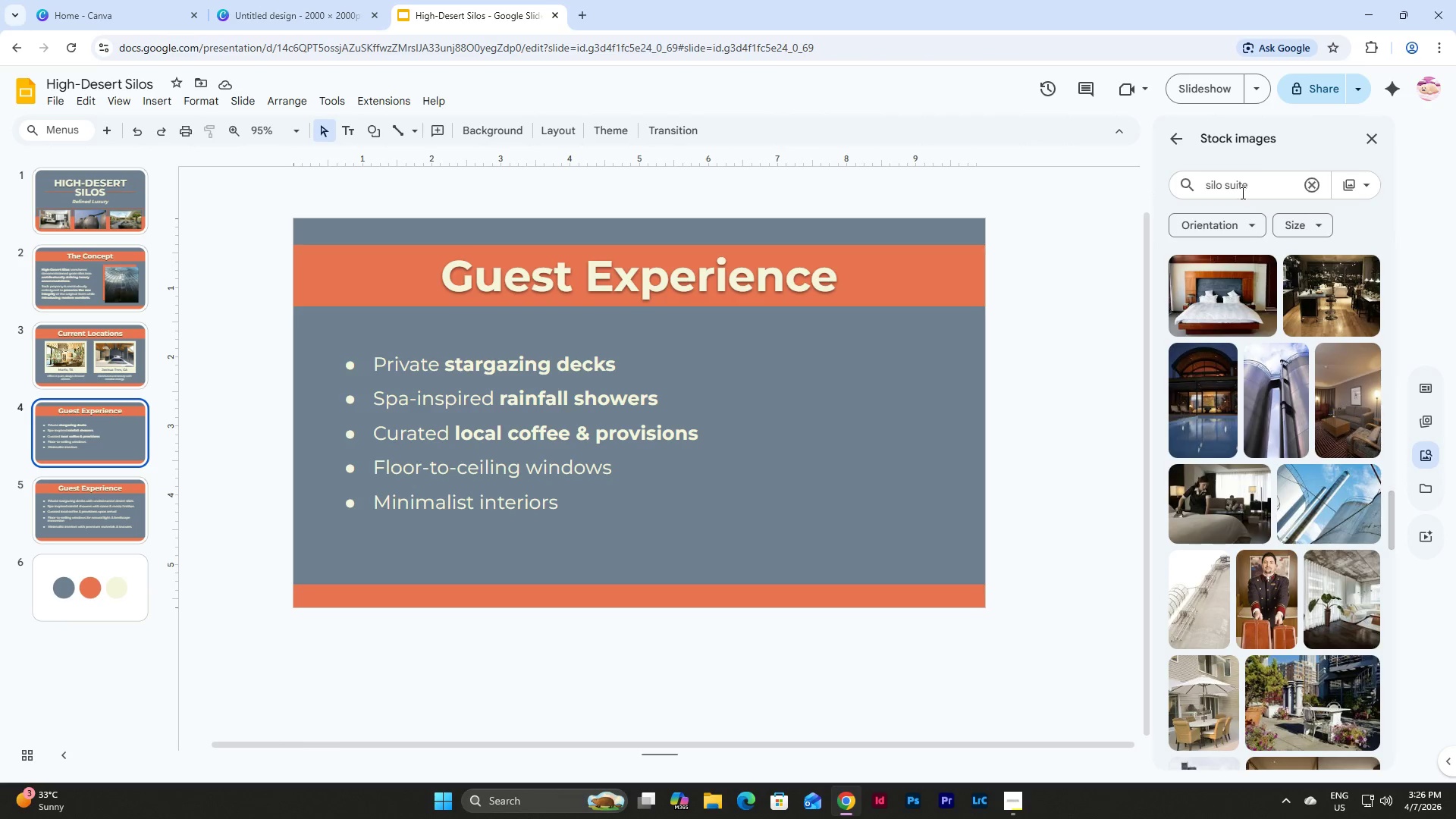 
left_click_drag(start_coordinate=[1222, 188], to_coordinate=[1171, 177])
 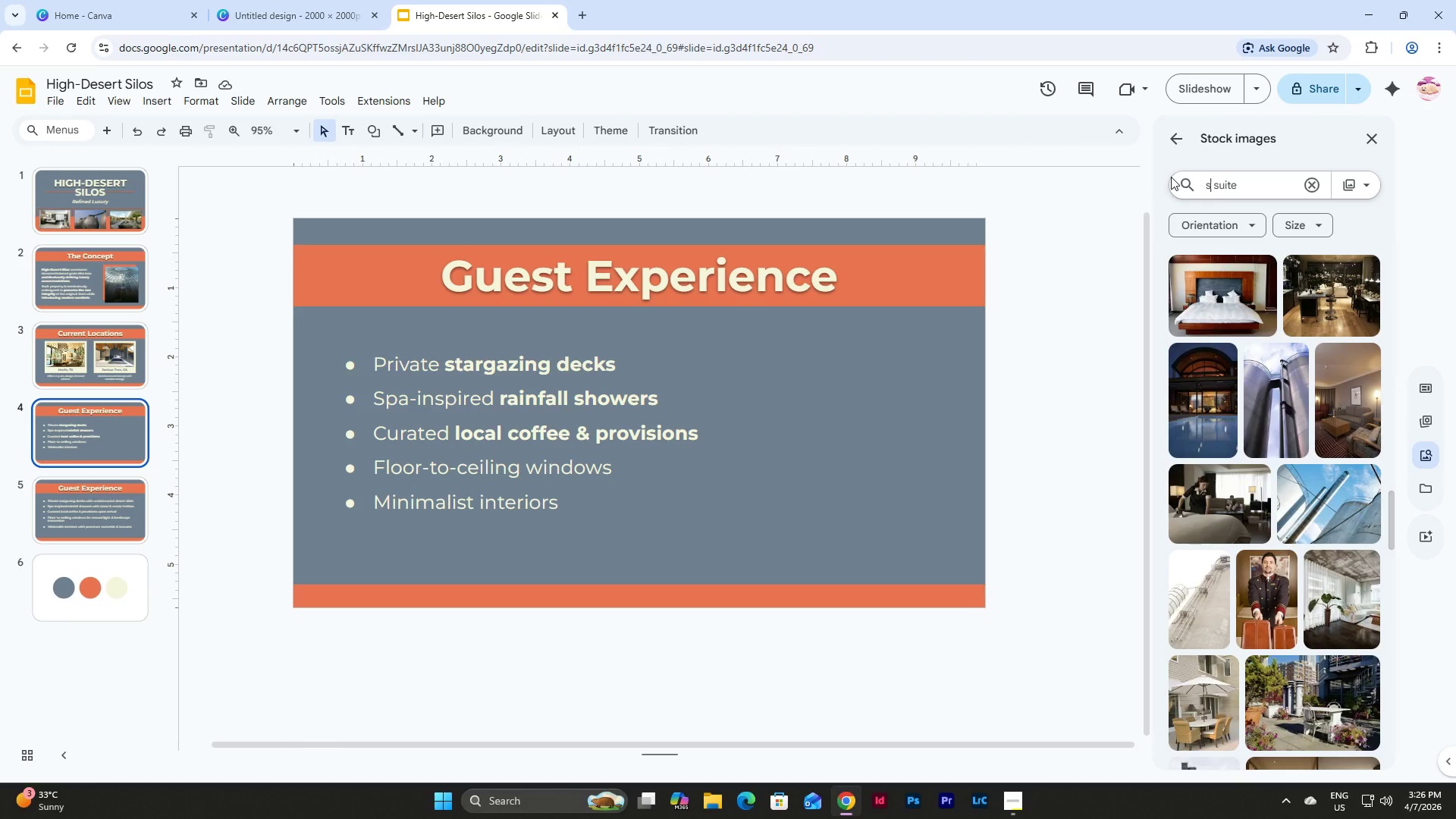 
type(satr gaz)
key(Backspace)
key(Backspace)
key(Backspace)
key(Backspace)
key(Backspace)
key(Backspace)
key(Backspace)
type(tar gazing)
 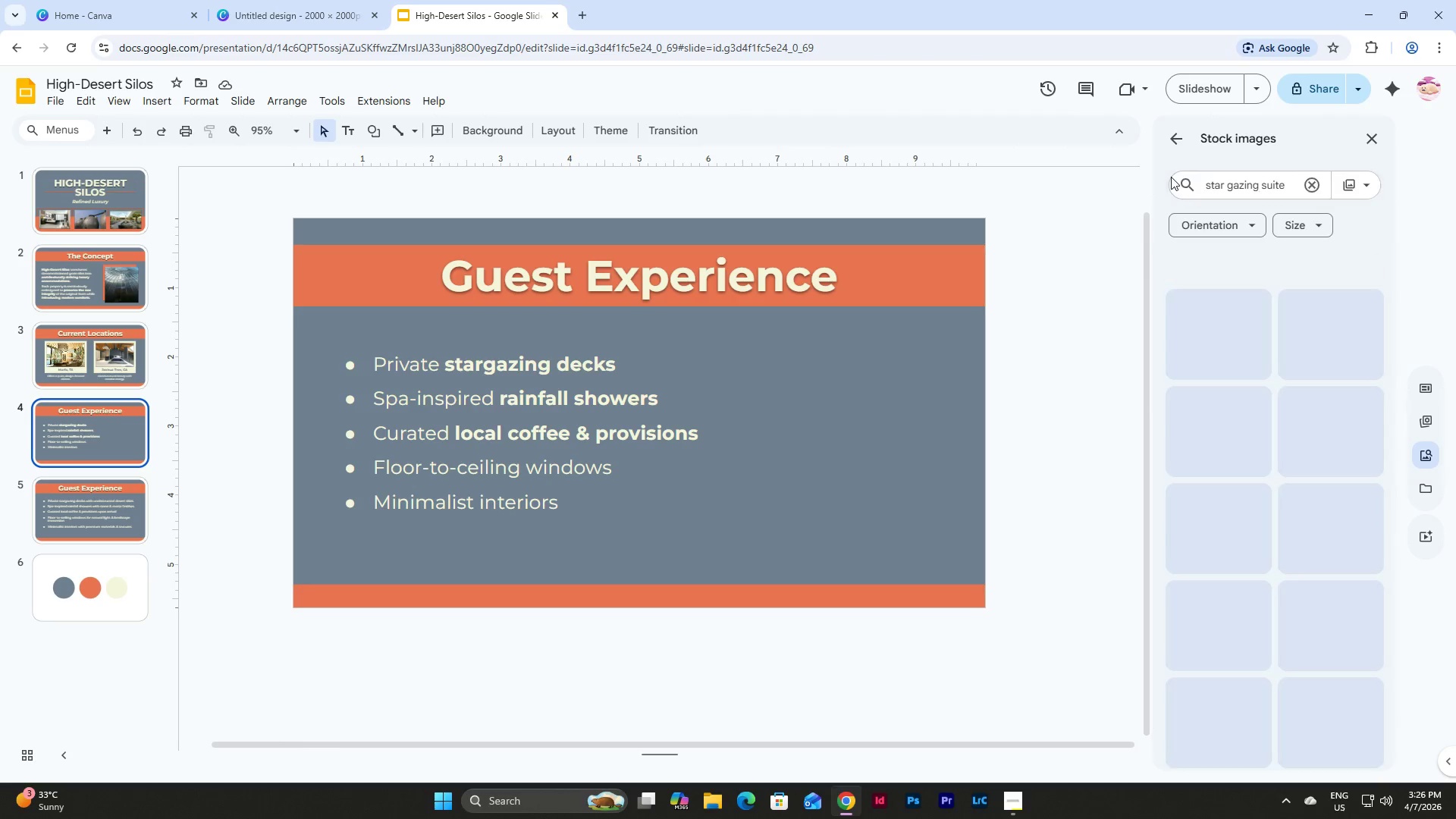 
key(Enter)